 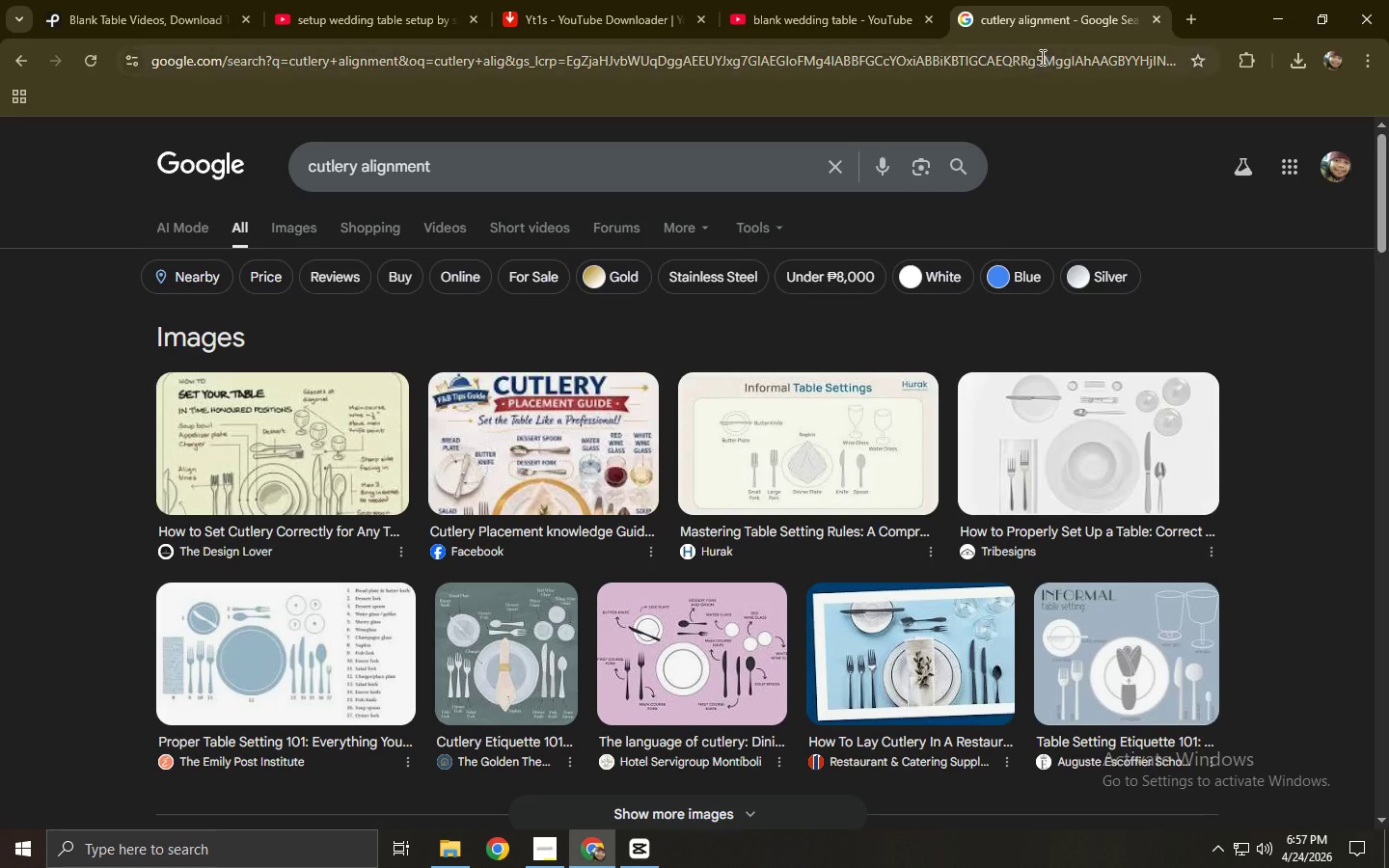 
type(linen spreead)
key(Backspace)
key(Backspace)
key(Backspace)
type(ad)
 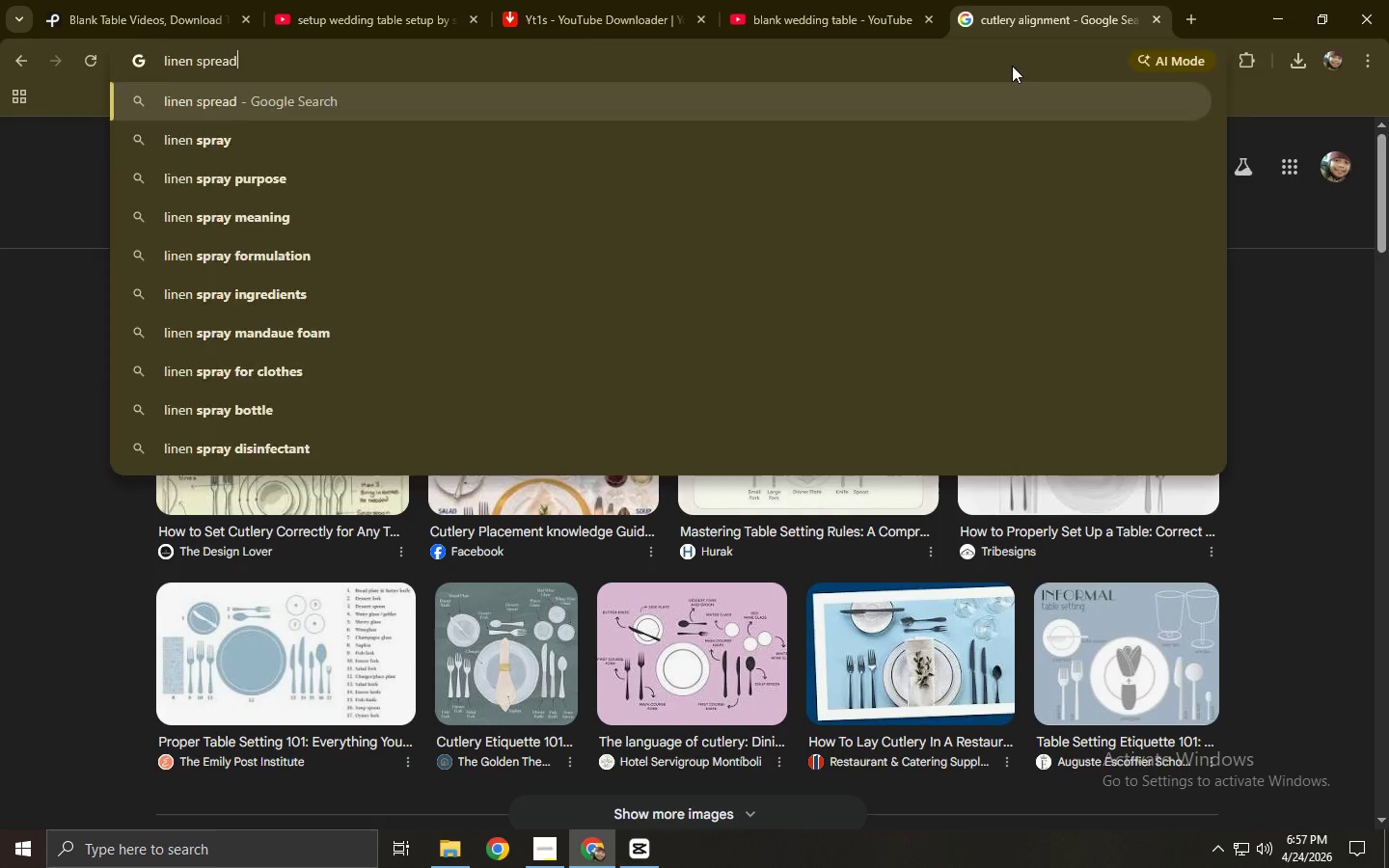 
key(Enter)
 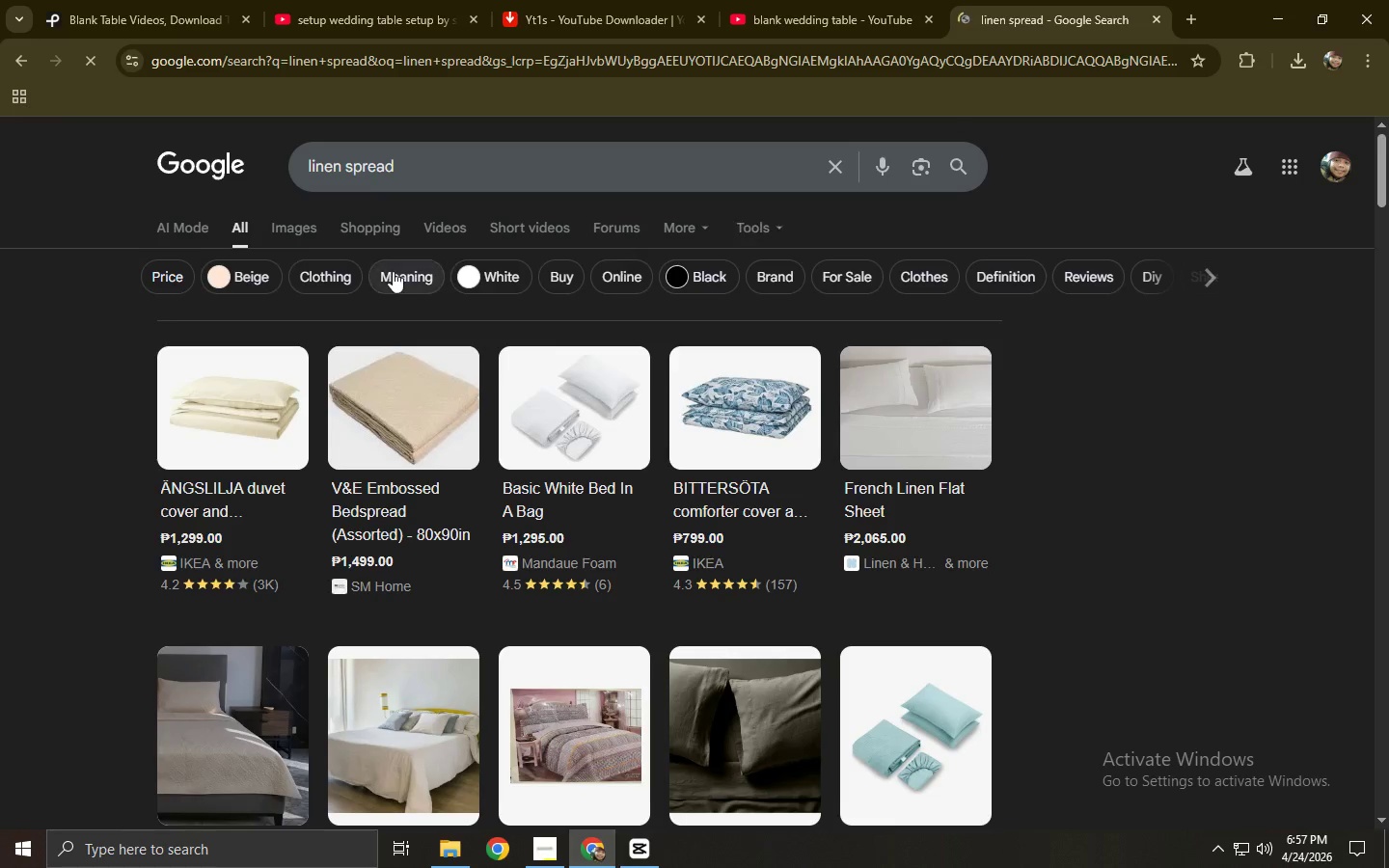 
left_click([308, 231])
 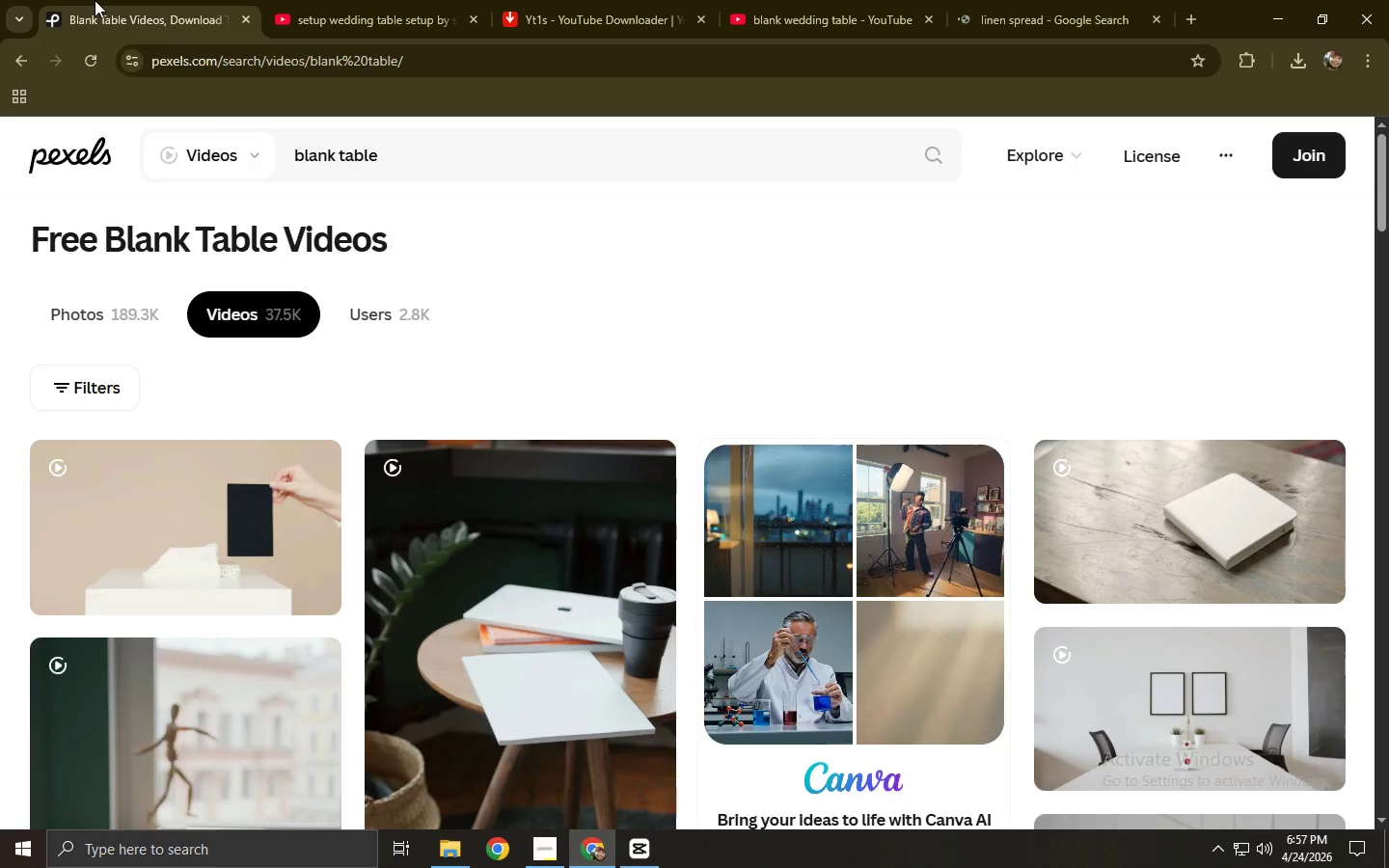 
left_click_drag(start_coordinate=[468, 151], to_coordinate=[121, 151])
 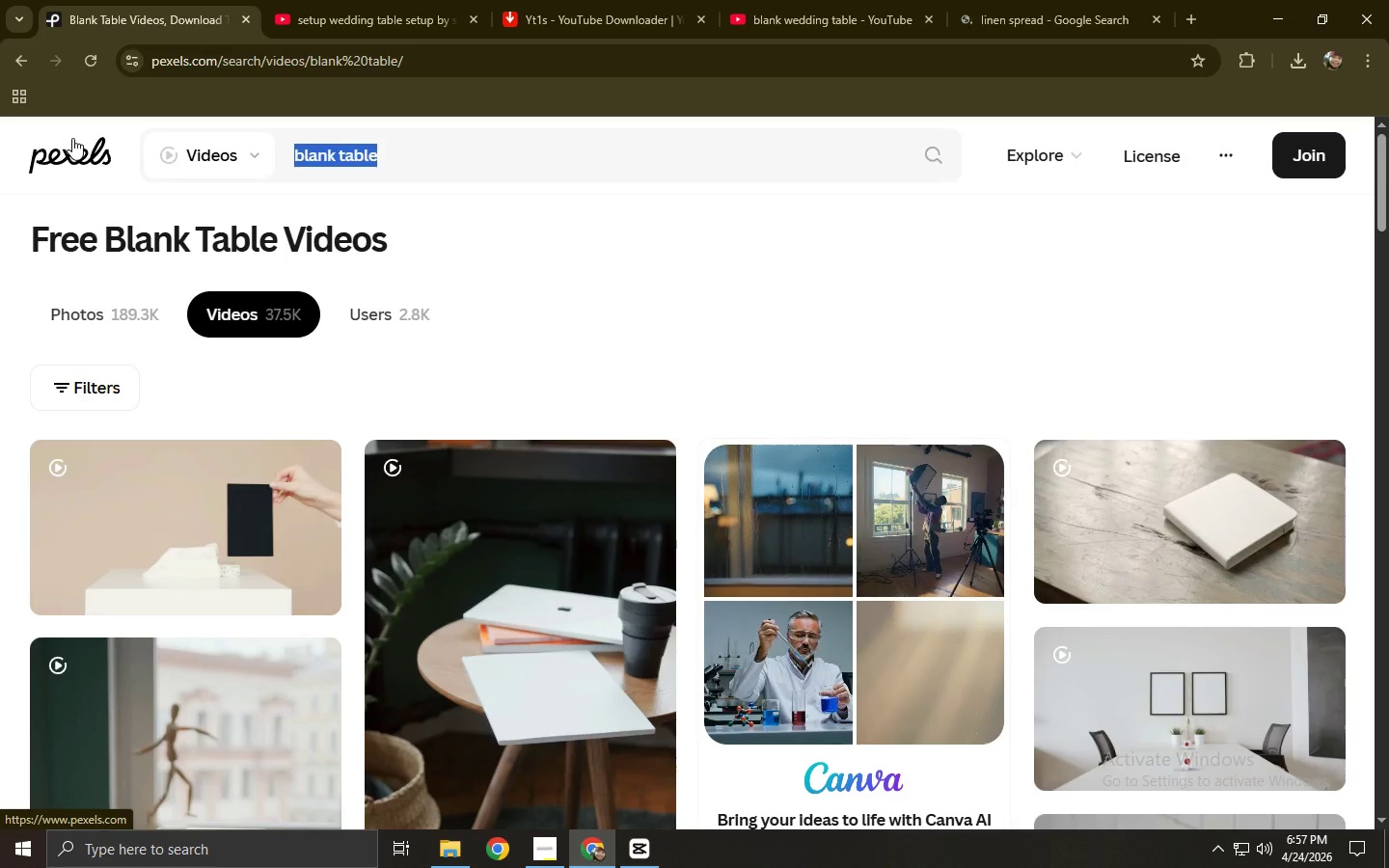 
type(putting linen onm ta)
key(Backspace)
key(Backspace)
key(Backspace)
key(Backspace)
key(Backspace)
type(nb t)
key(Backspace)
key(Backspace)
key(Backspace)
type( tabl)
 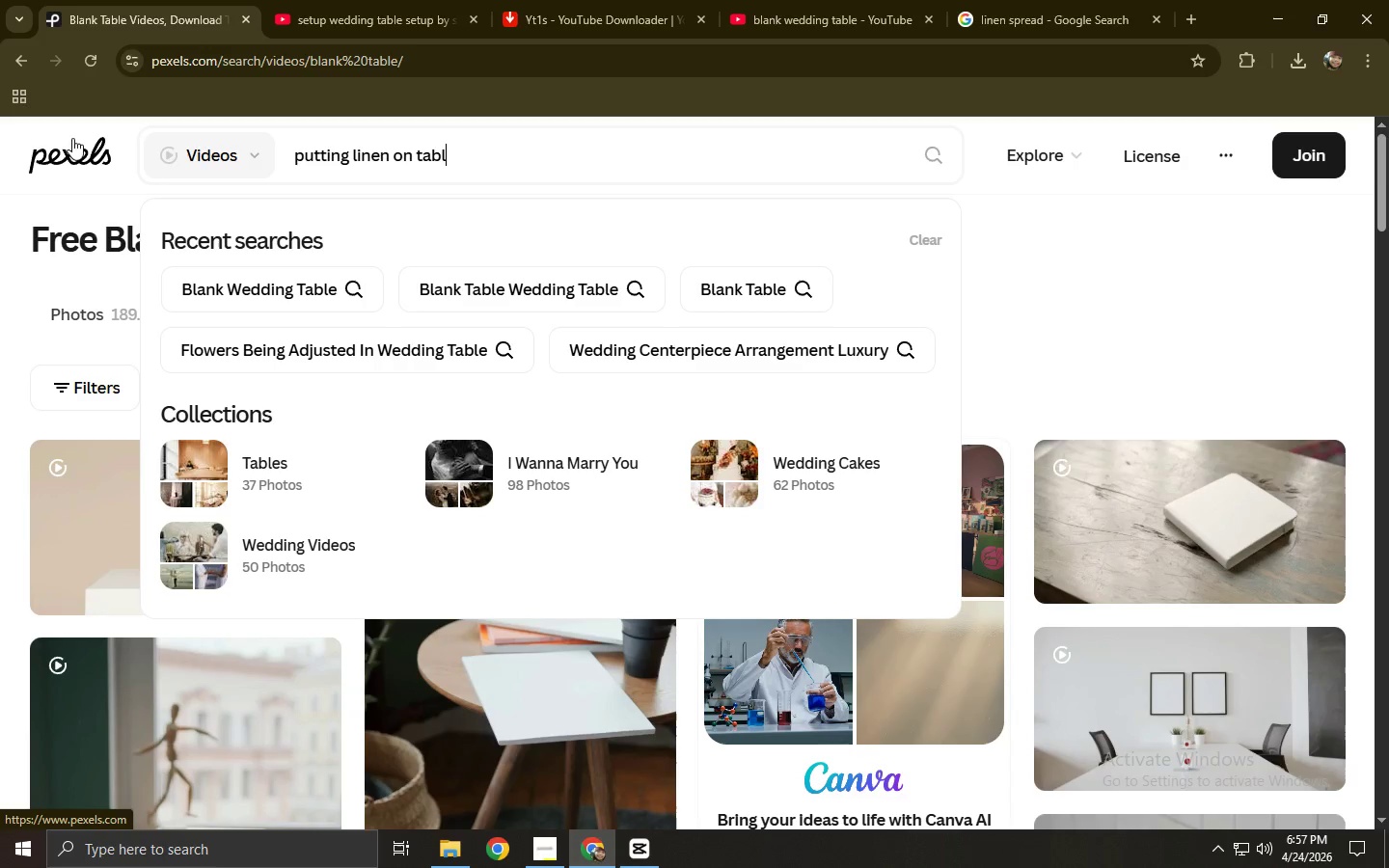 
key(Enter)
 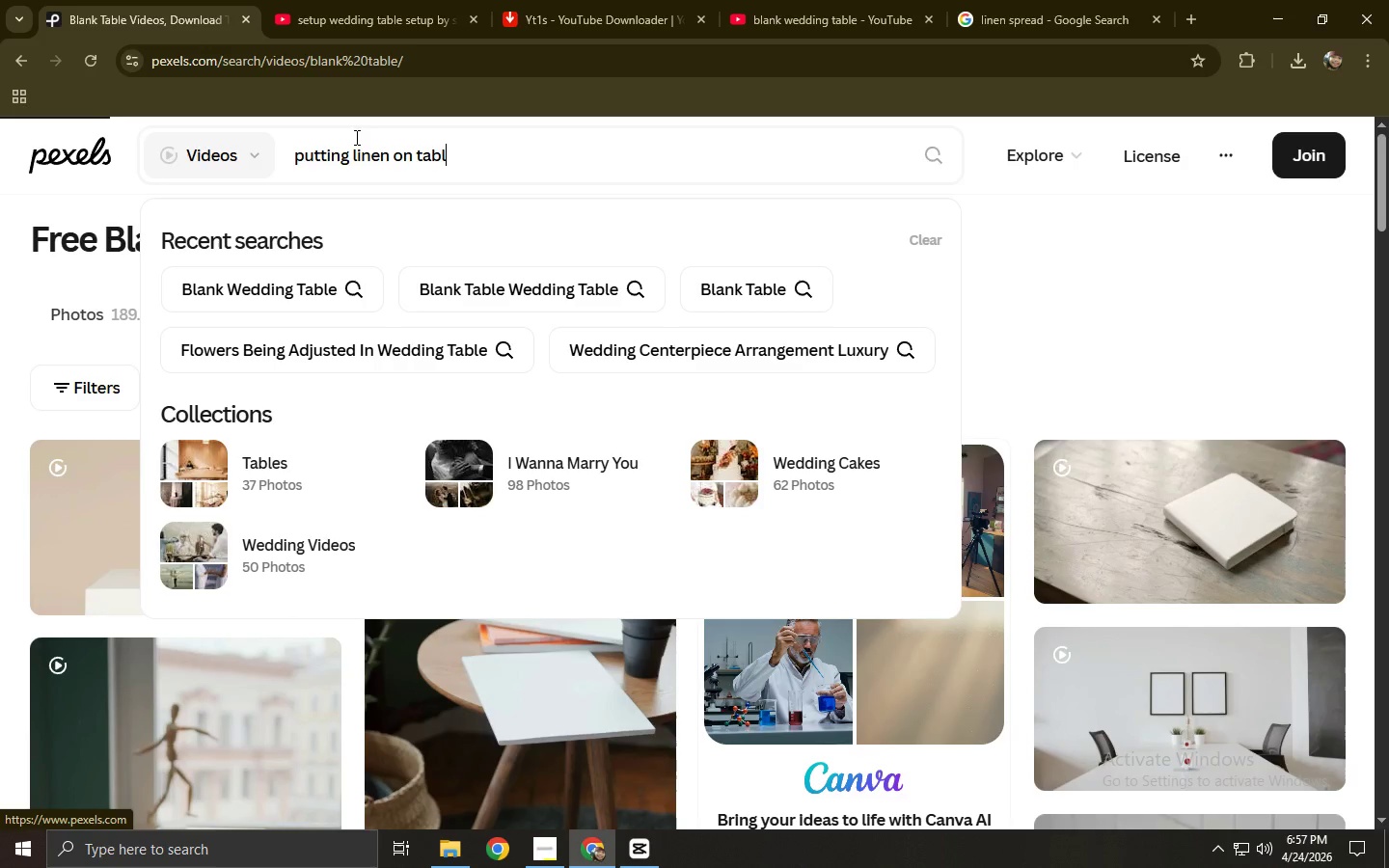 
left_click([510, 152])
 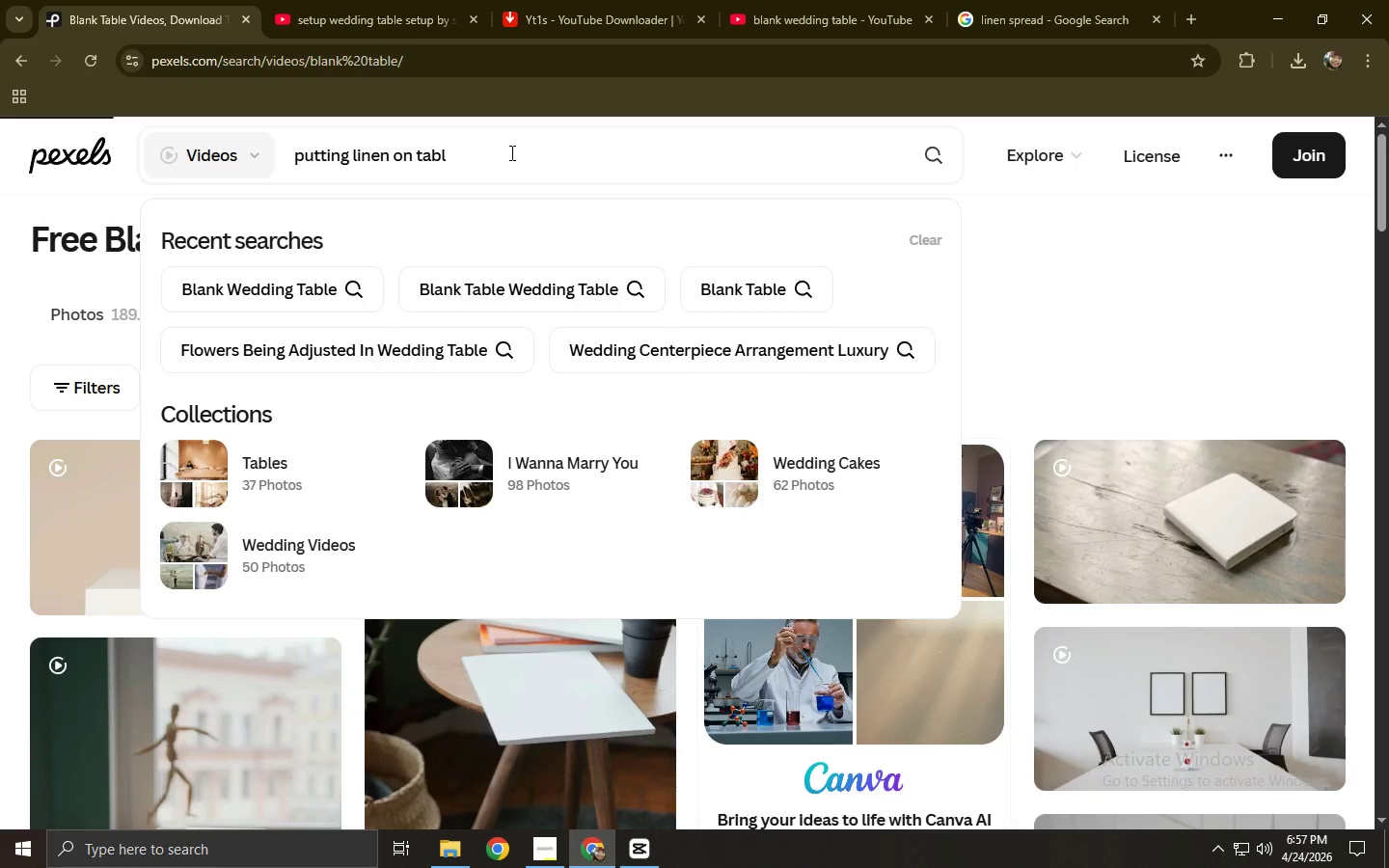 
key(E)
 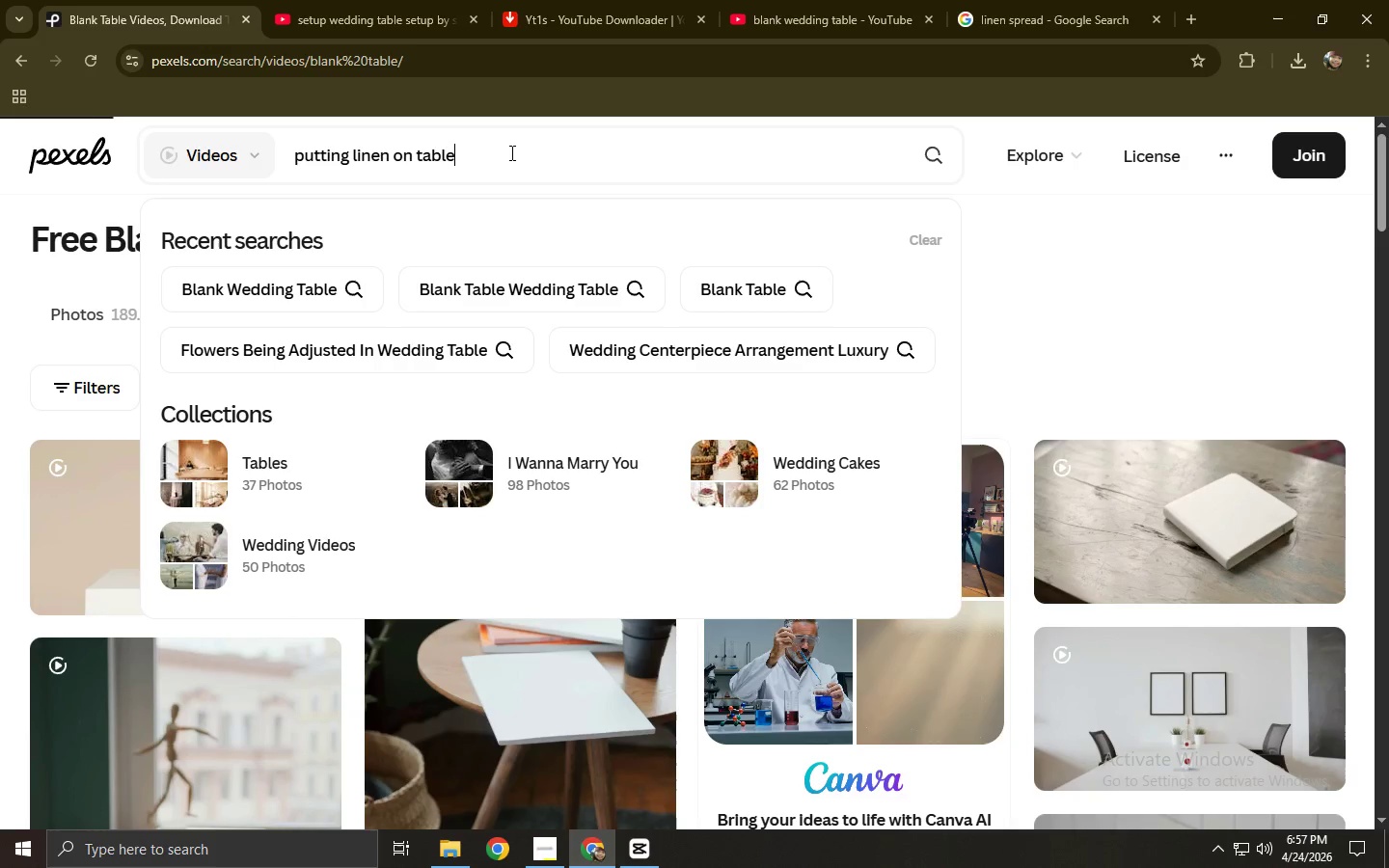 
key(NumpadEnter)
 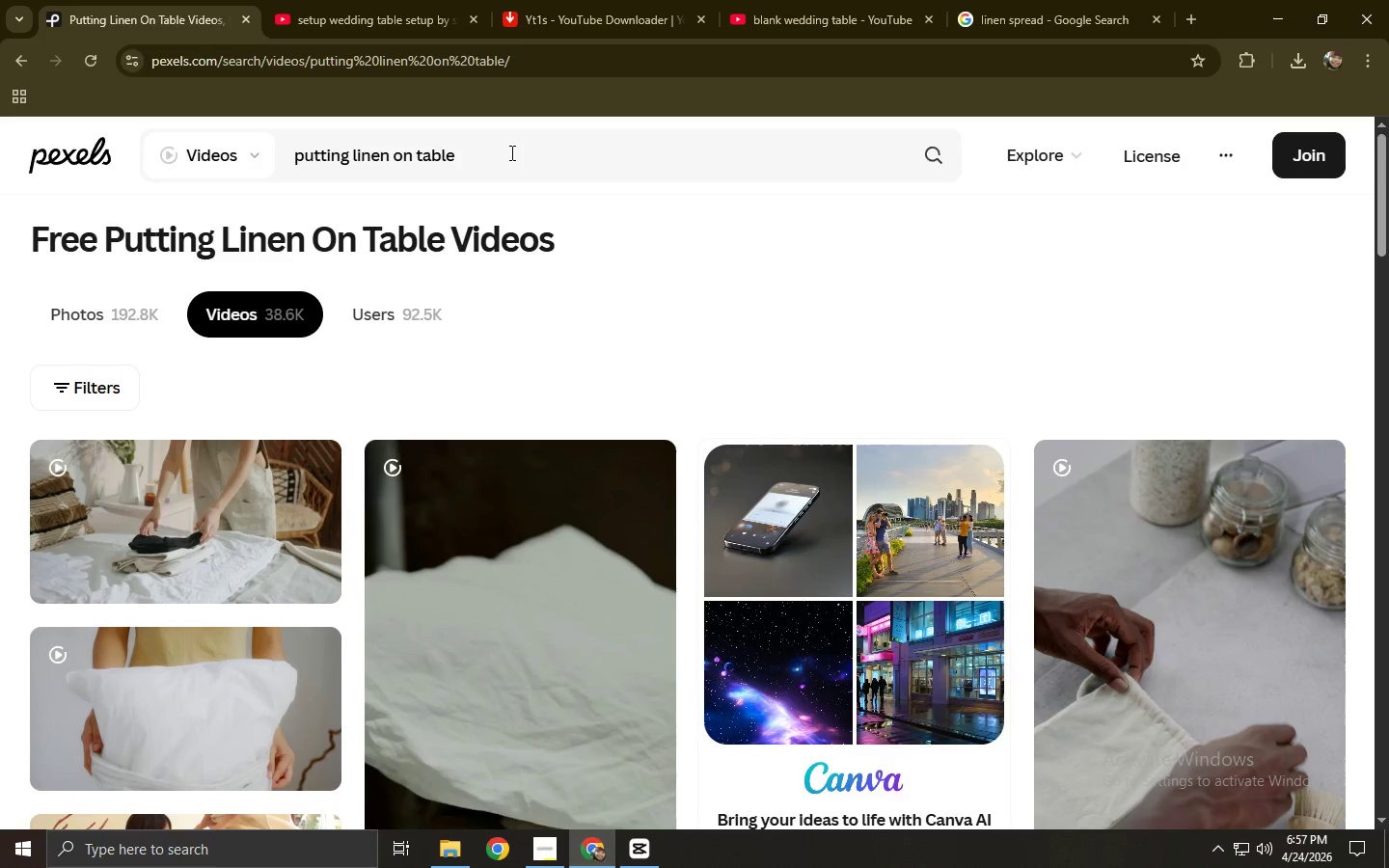 
wait(6.81)
 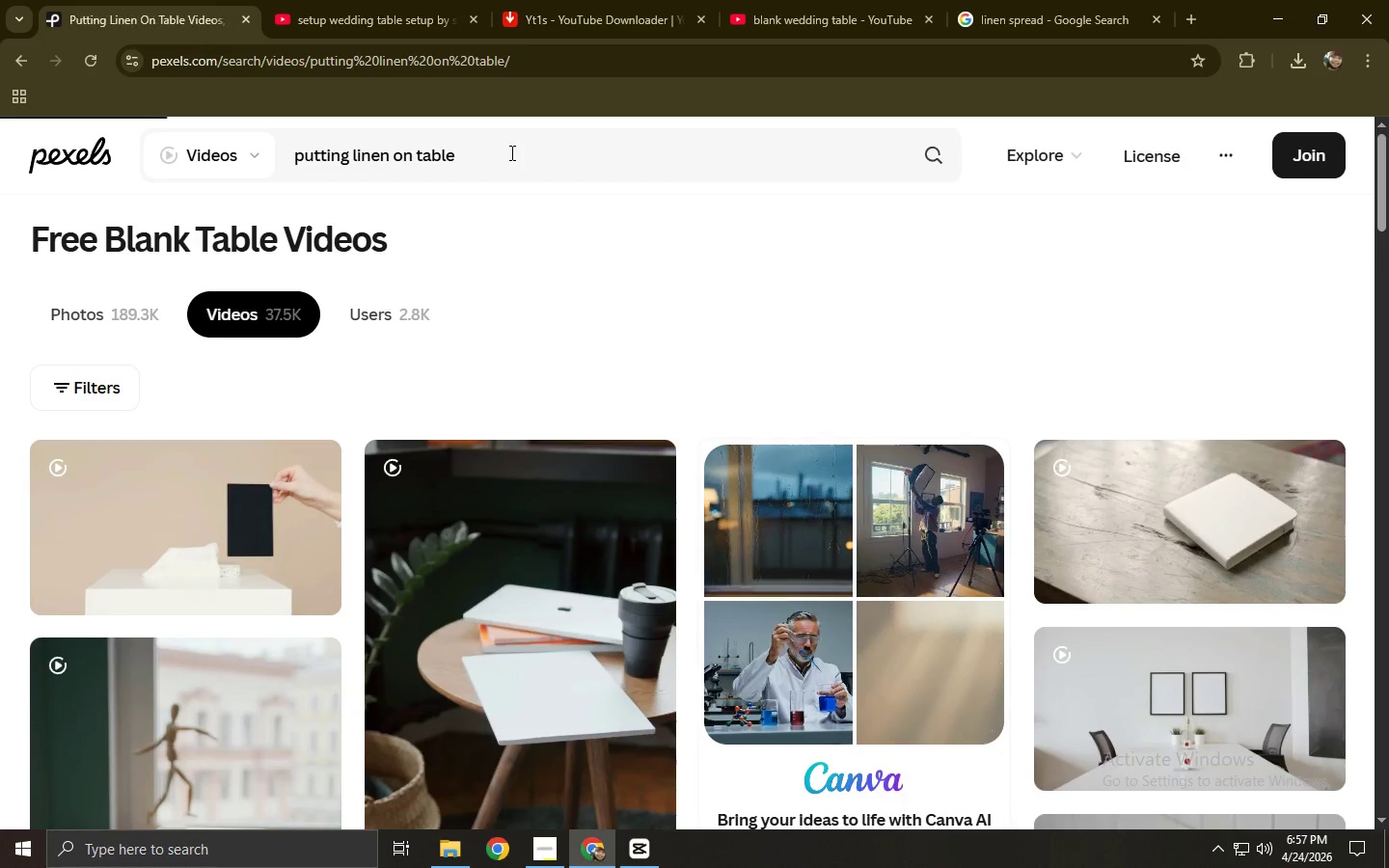 
scroll: coordinate [366, 308], scroll_direction: down, amount: 8.0
 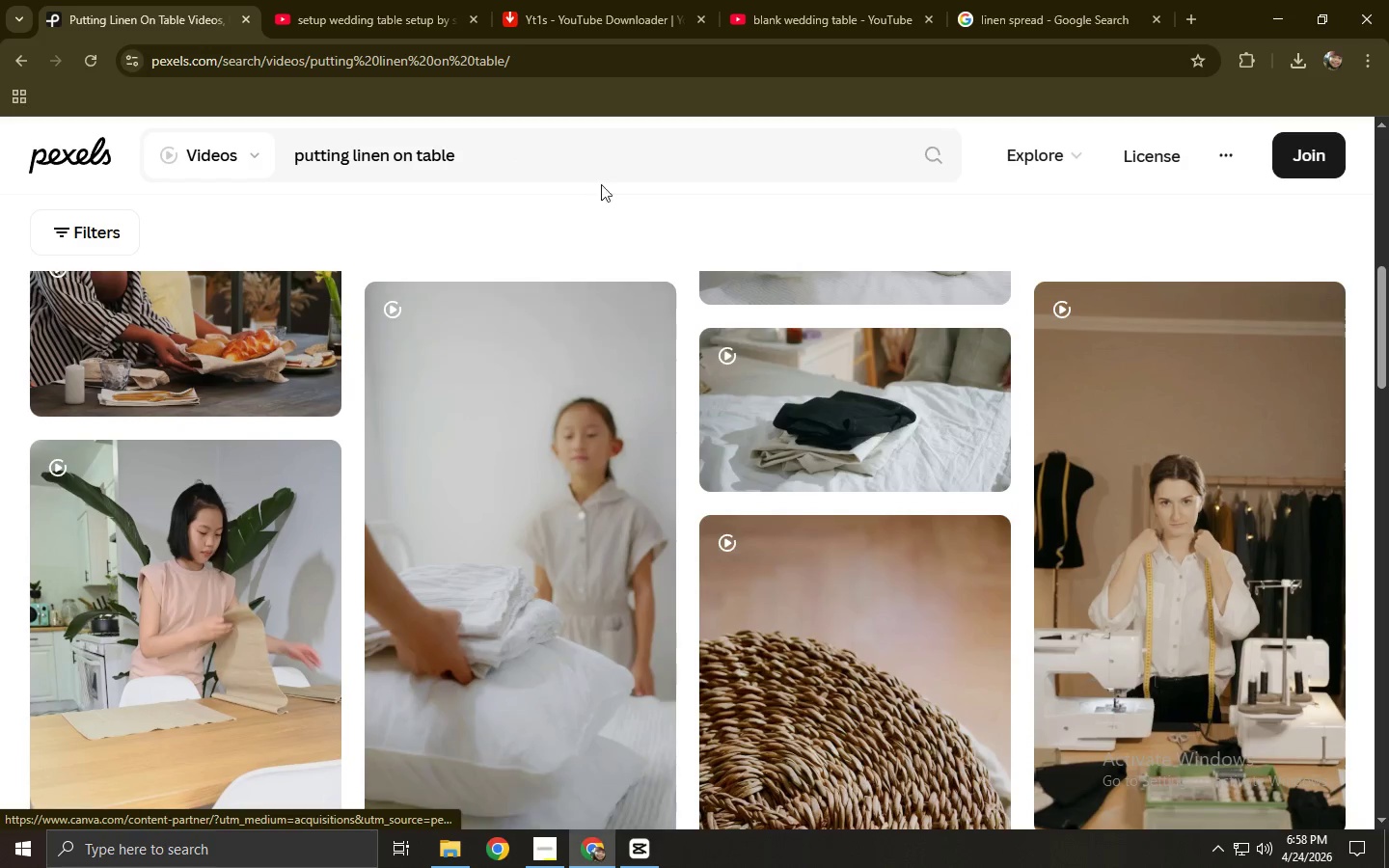 
left_click_drag(start_coordinate=[571, 167], to_coordinate=[232, 163])
 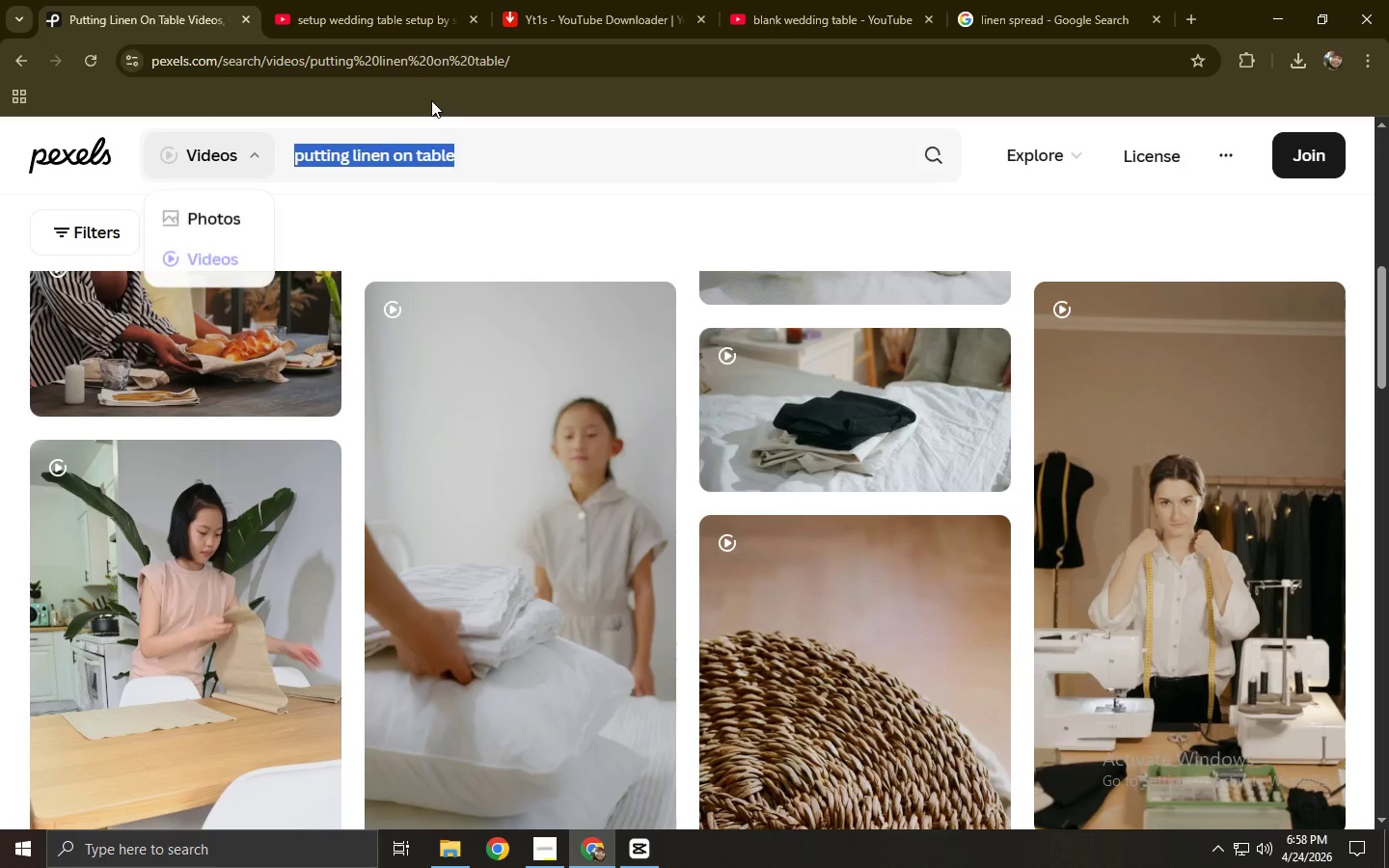 
key(Control+ControlLeft)
 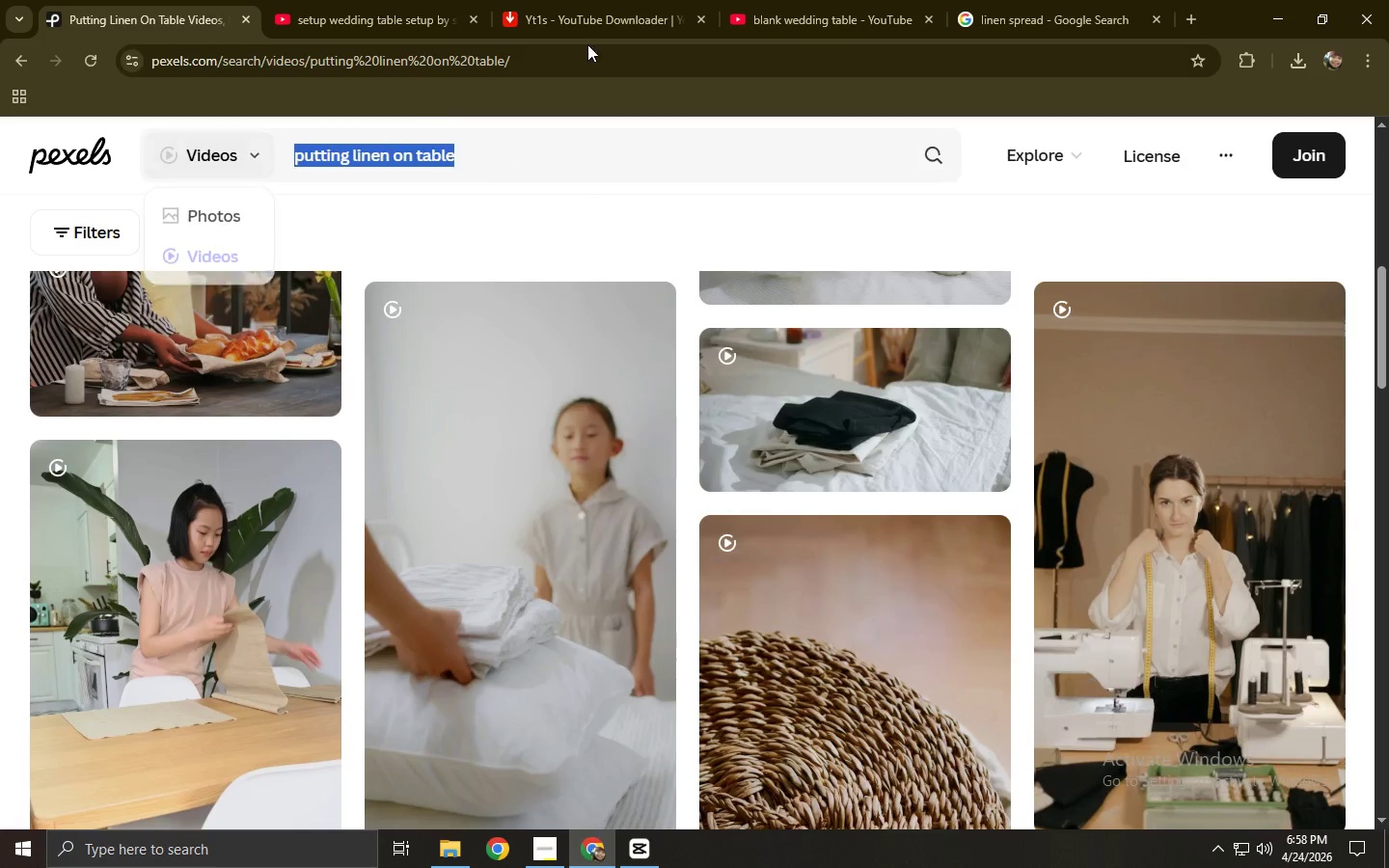 
key(Control+C)
 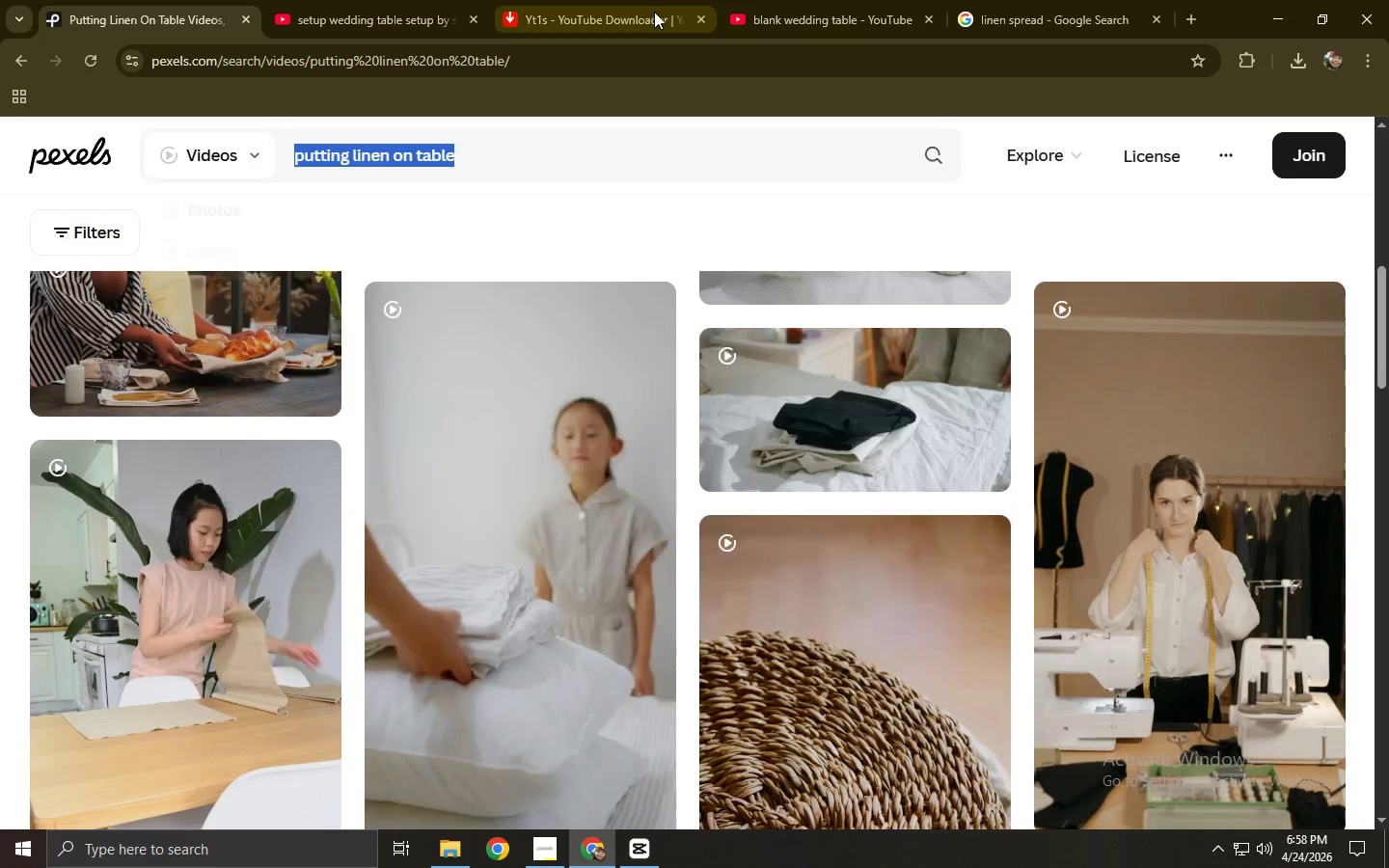 
left_click([654, 11])
 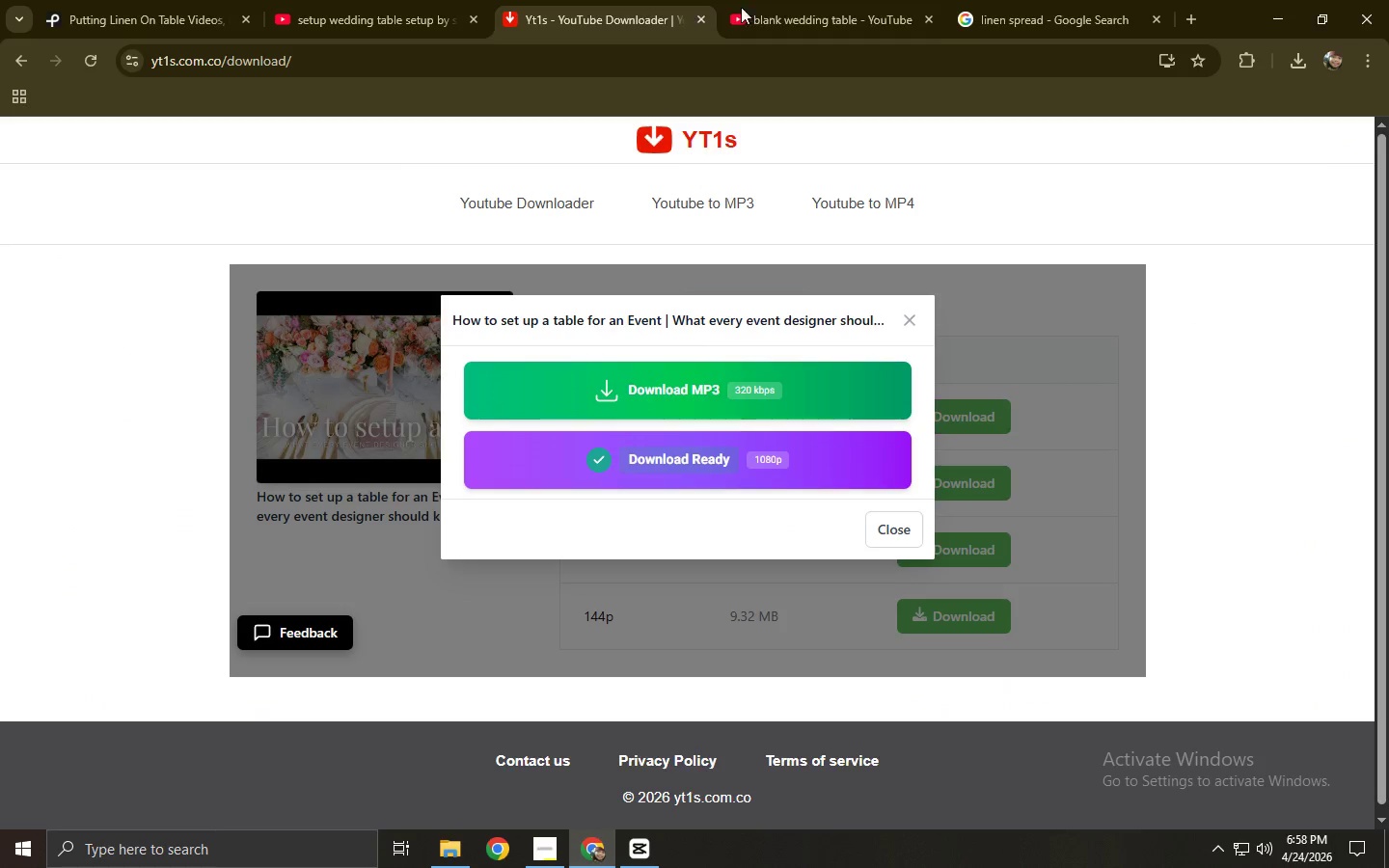 
left_click([767, 0])
 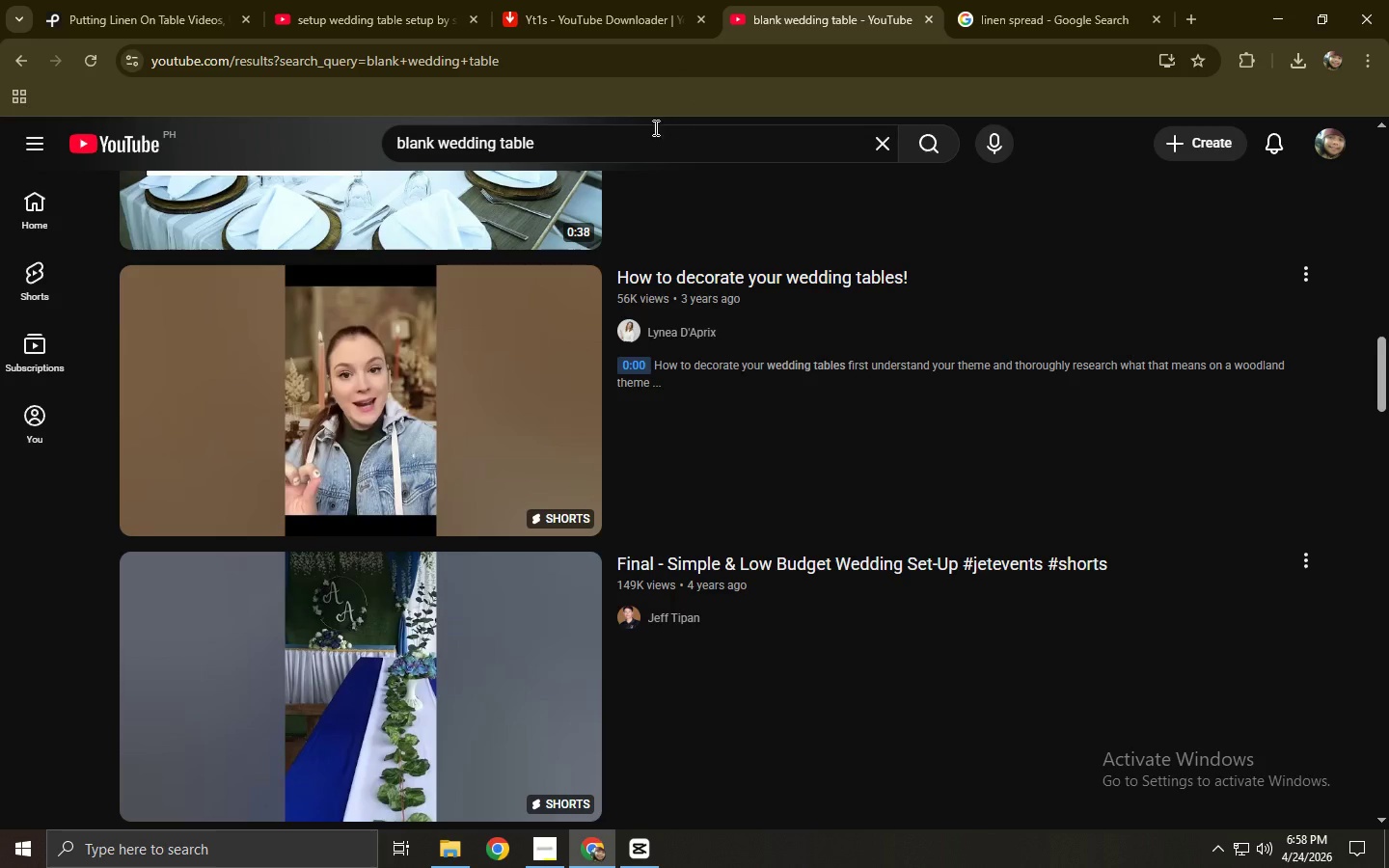 
left_click_drag(start_coordinate=[645, 132], to_coordinate=[331, 137])
 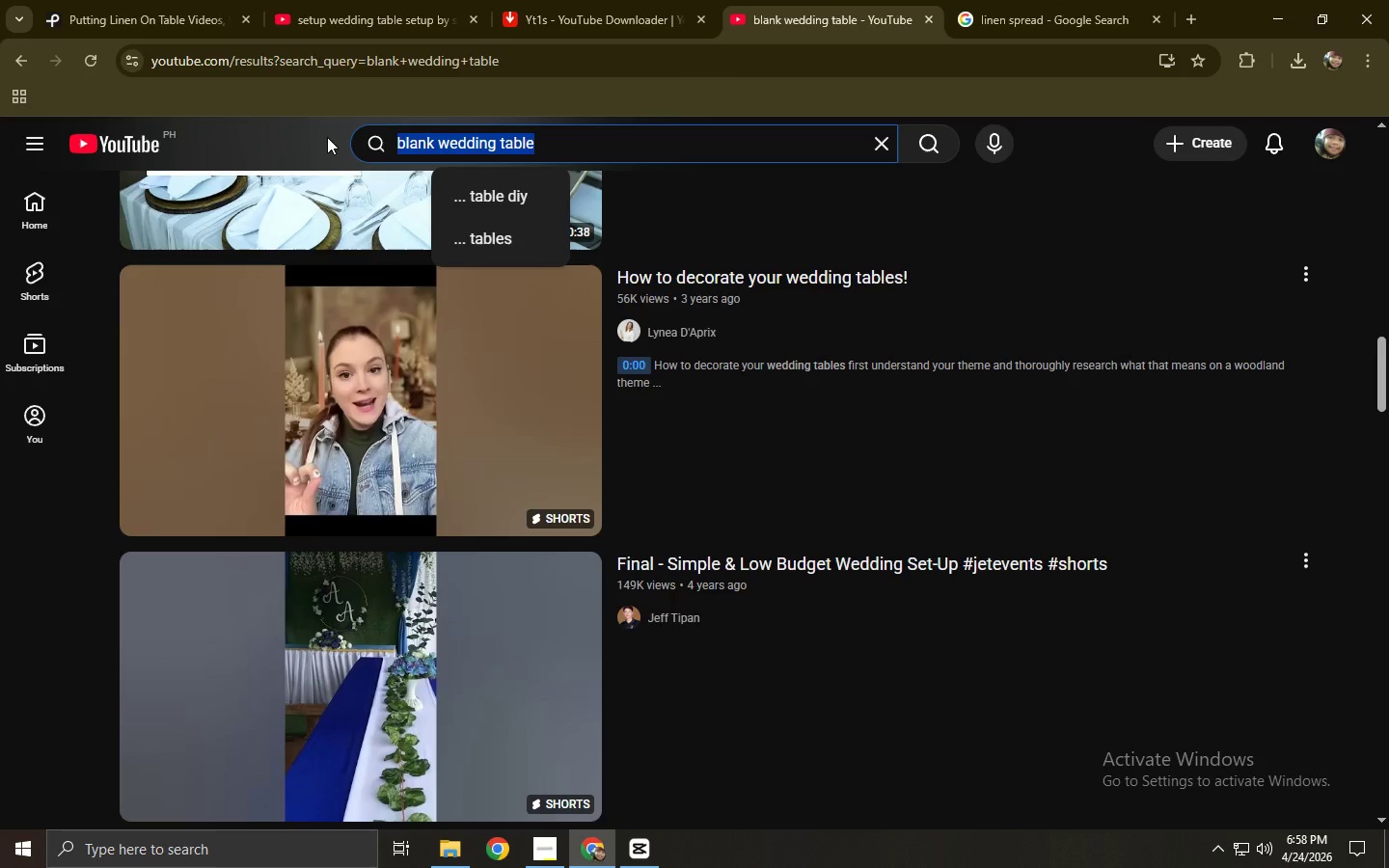 
key(Control+V)
 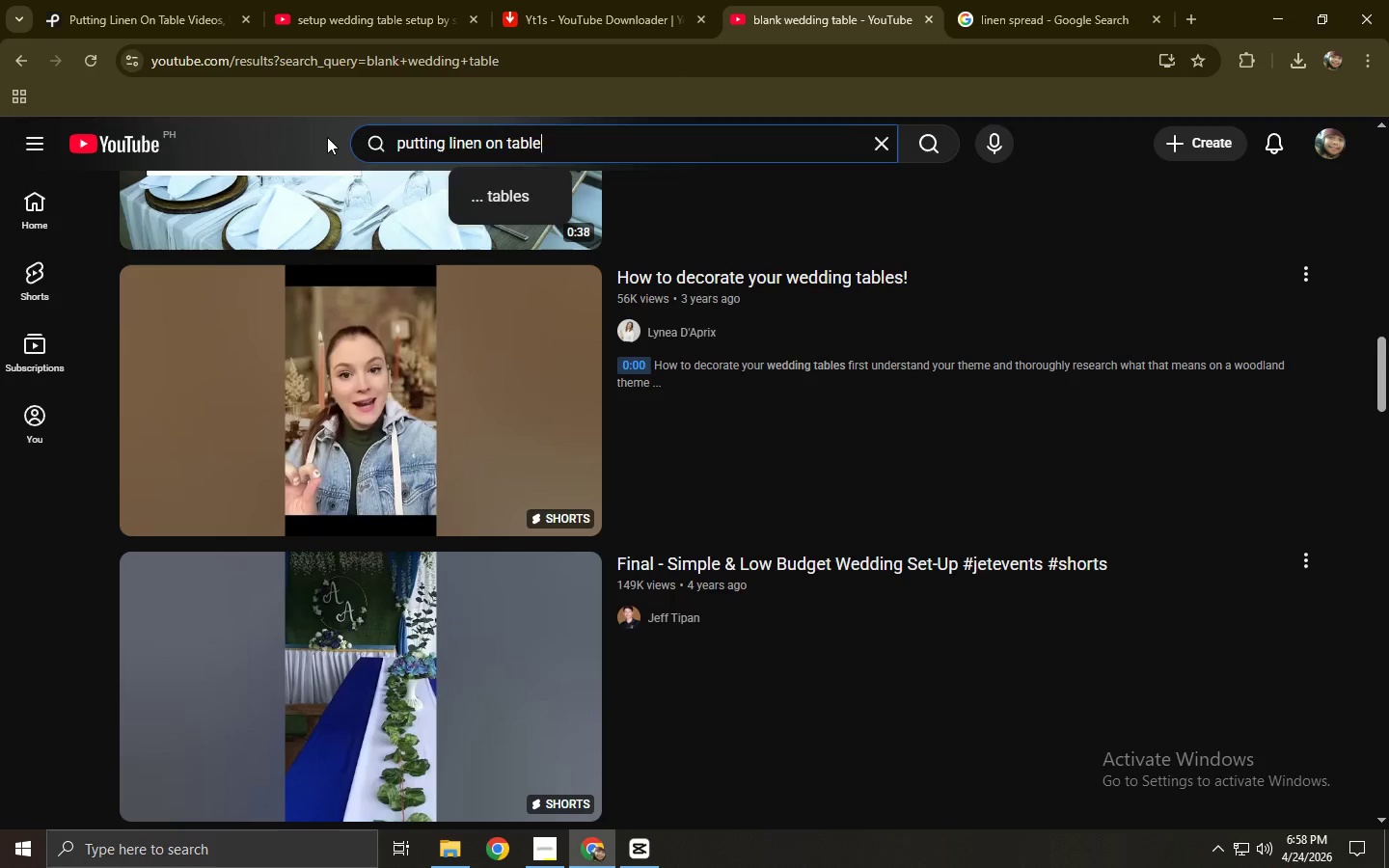 
key(NumpadEnter)
 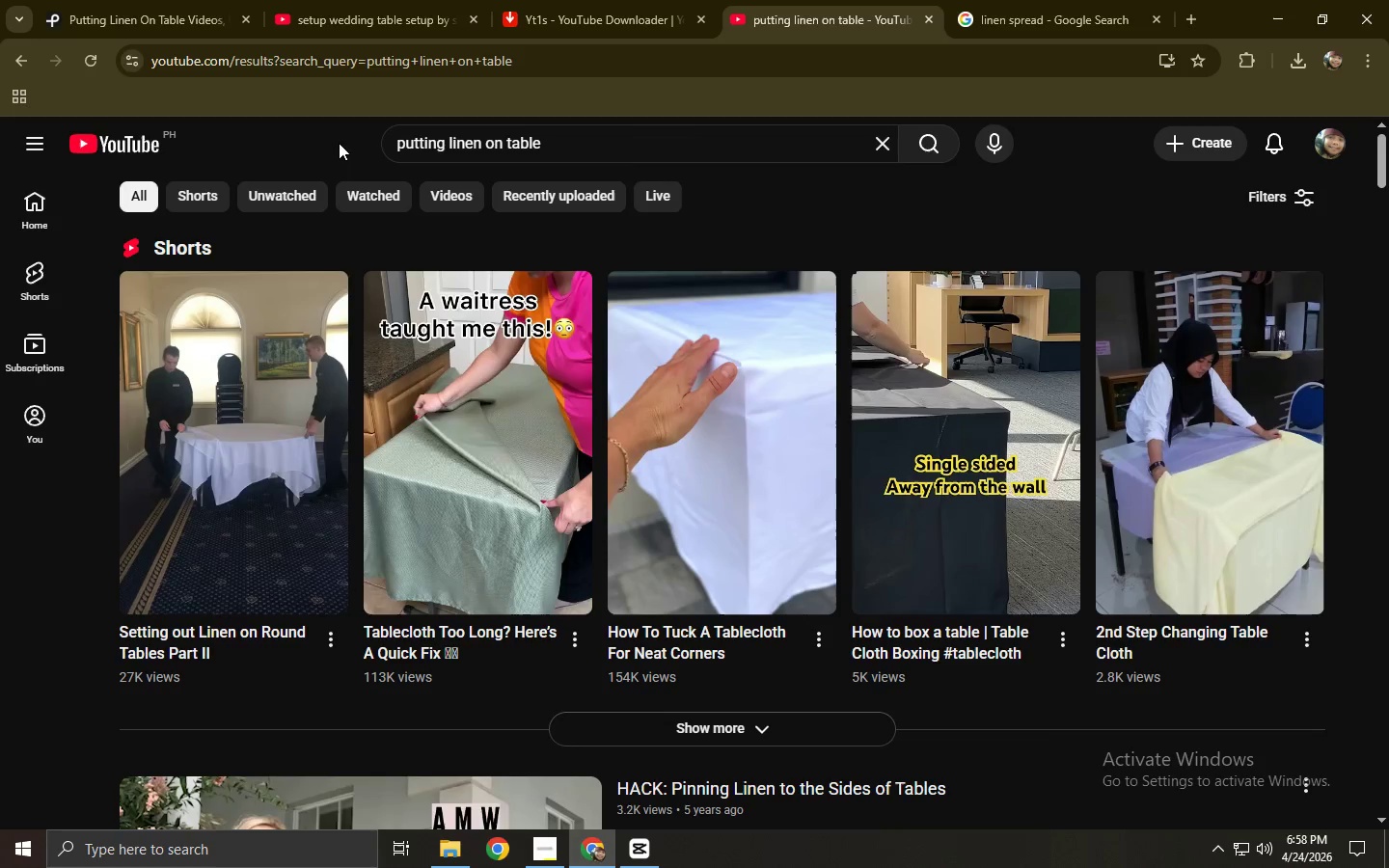 
scroll: coordinate [777, 346], scroll_direction: down, amount: 3.0
 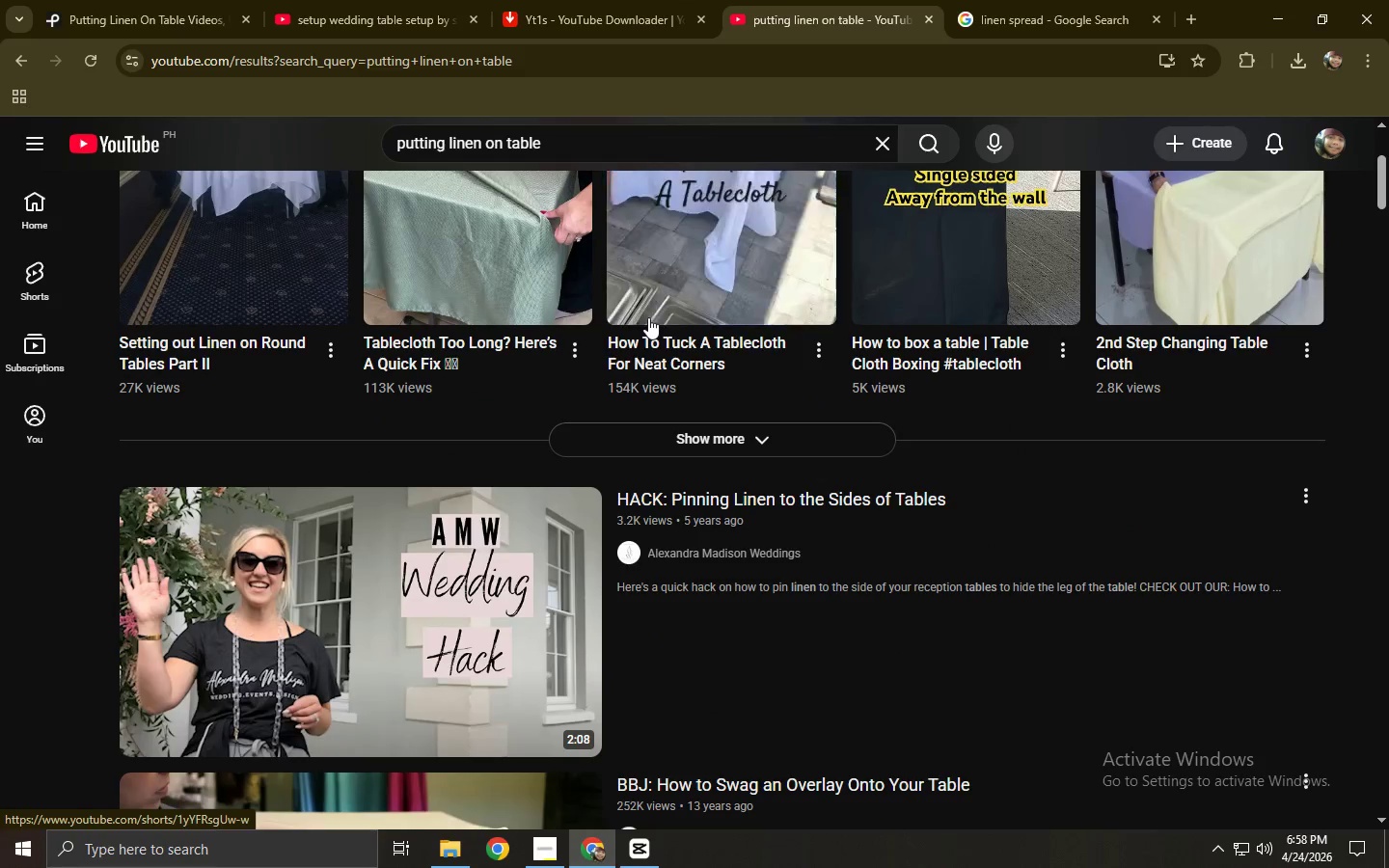 
scroll: coordinate [648, 317], scroll_direction: up, amount: 2.0
 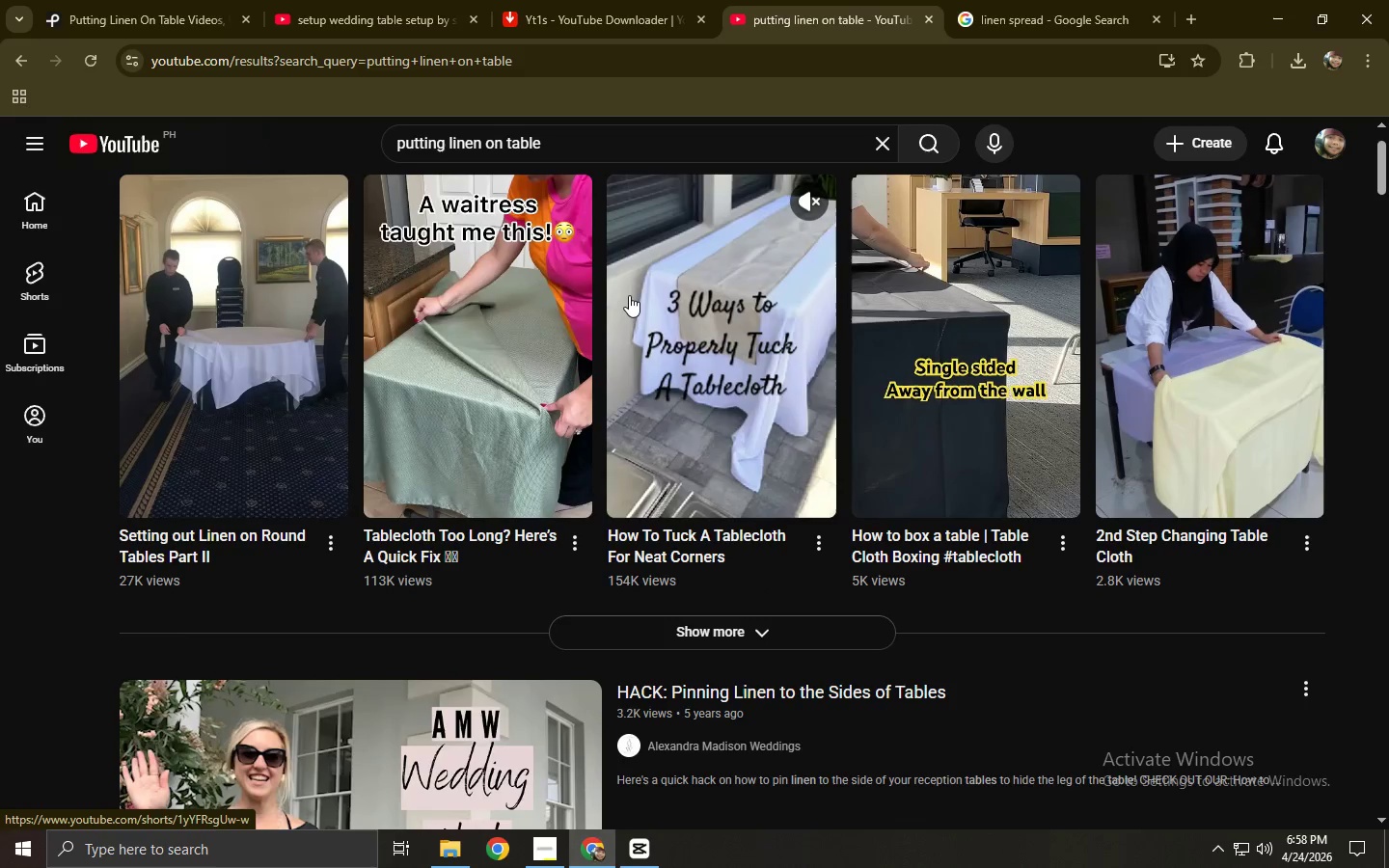 
scroll: coordinate [629, 295], scroll_direction: down, amount: 4.0
 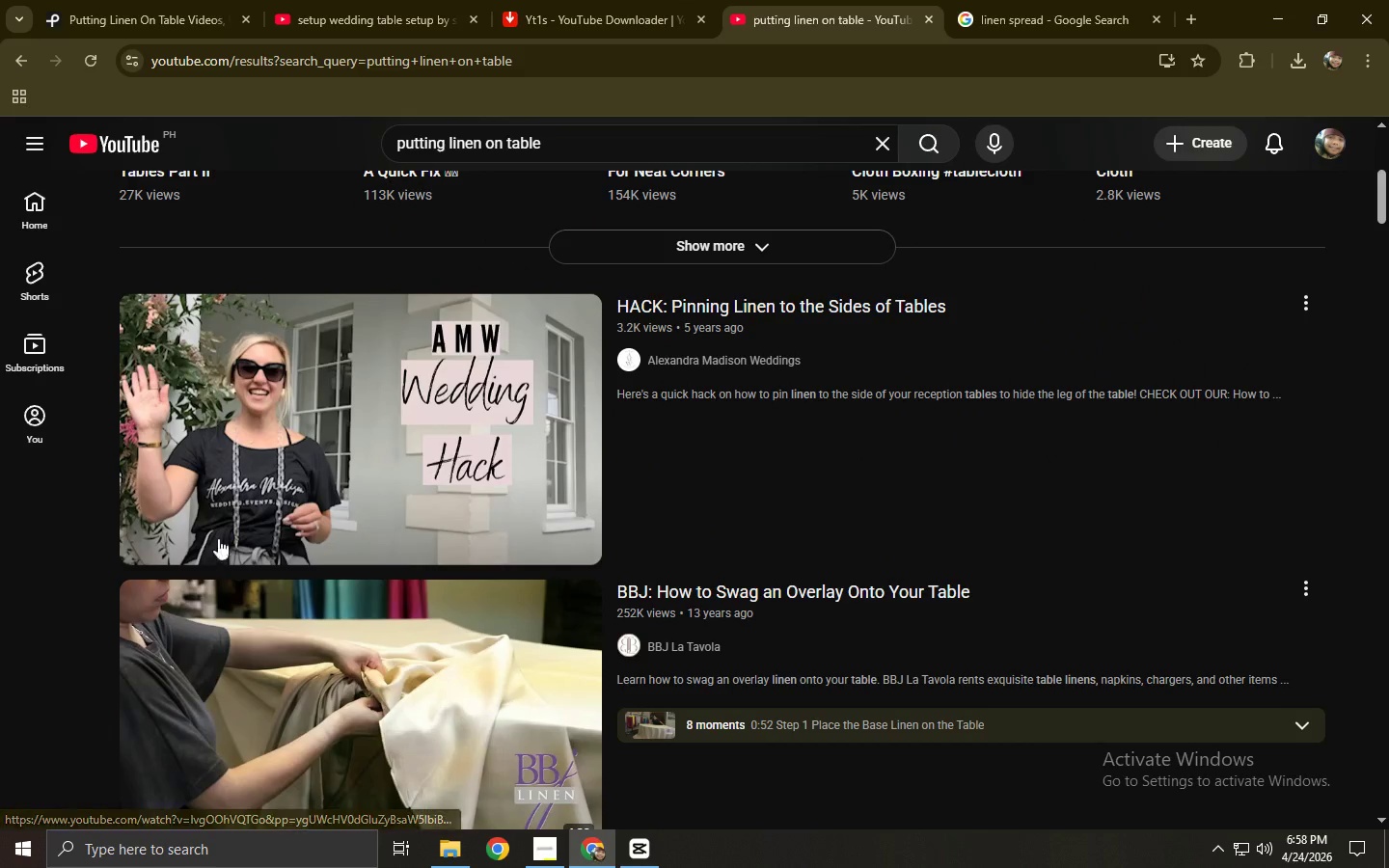 
scroll: coordinate [343, 385], scroll_direction: none, amount: 0.0
 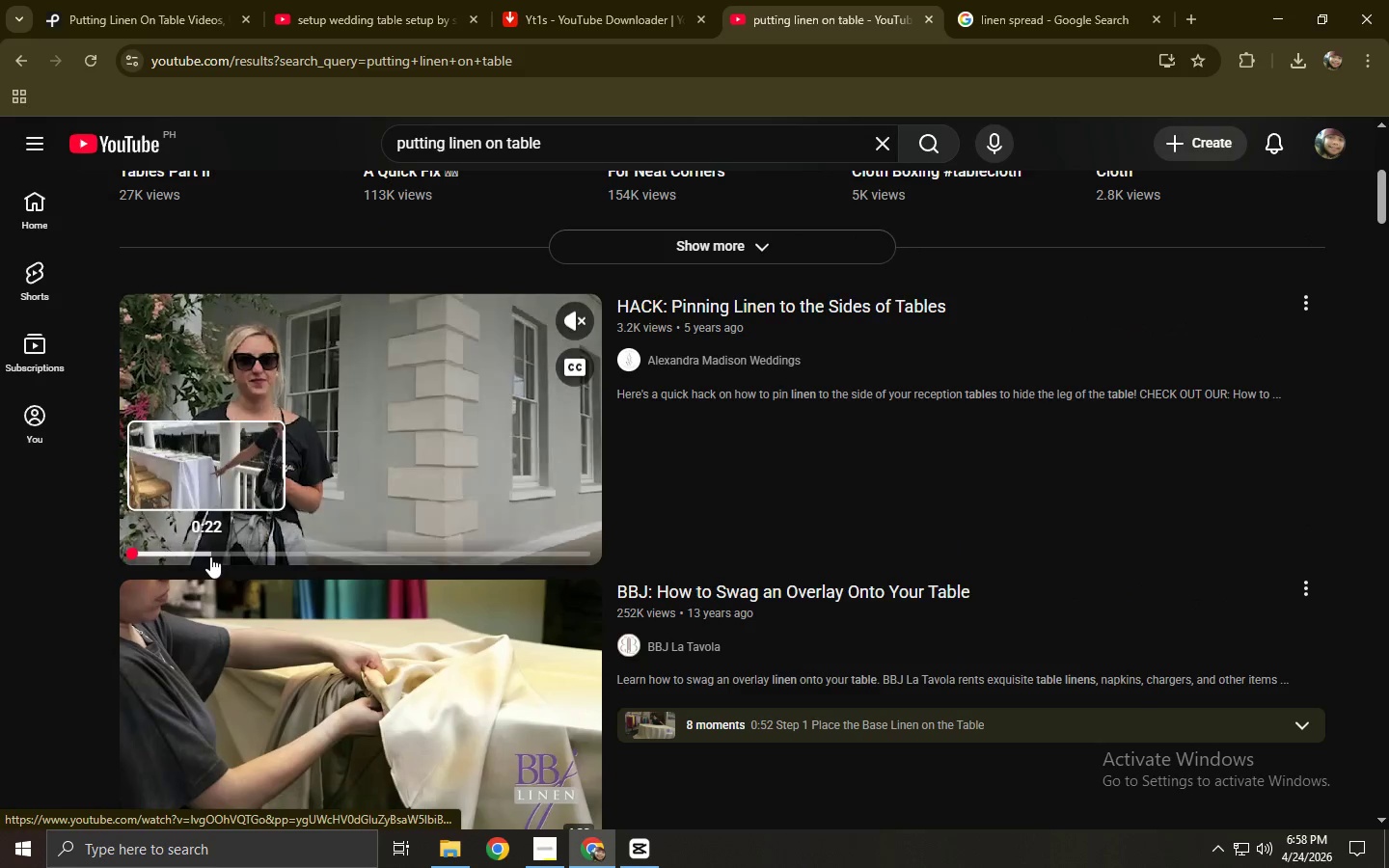 
left_click_drag(start_coordinate=[221, 555], to_coordinate=[251, 551])
 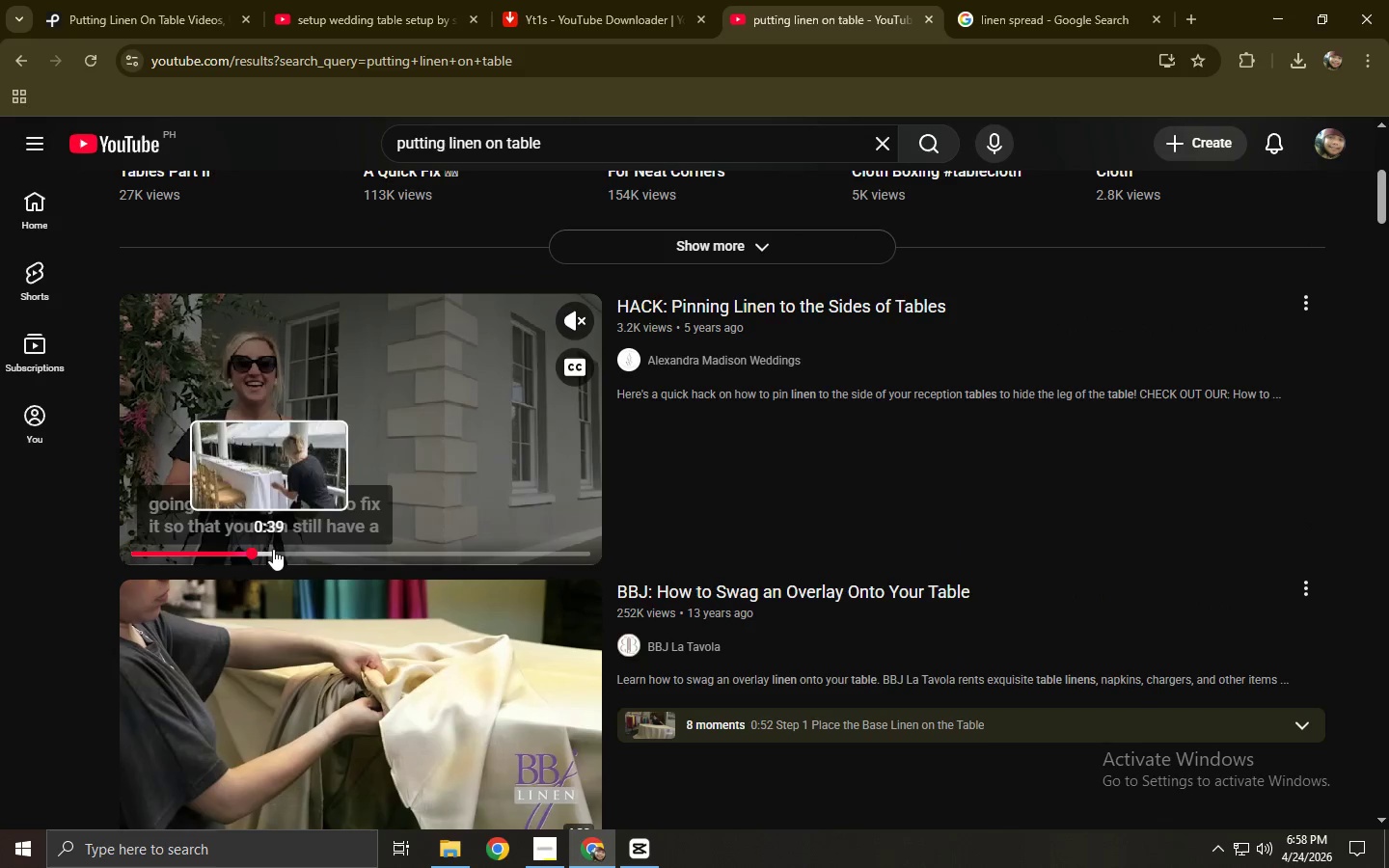 
left_click([280, 549])
 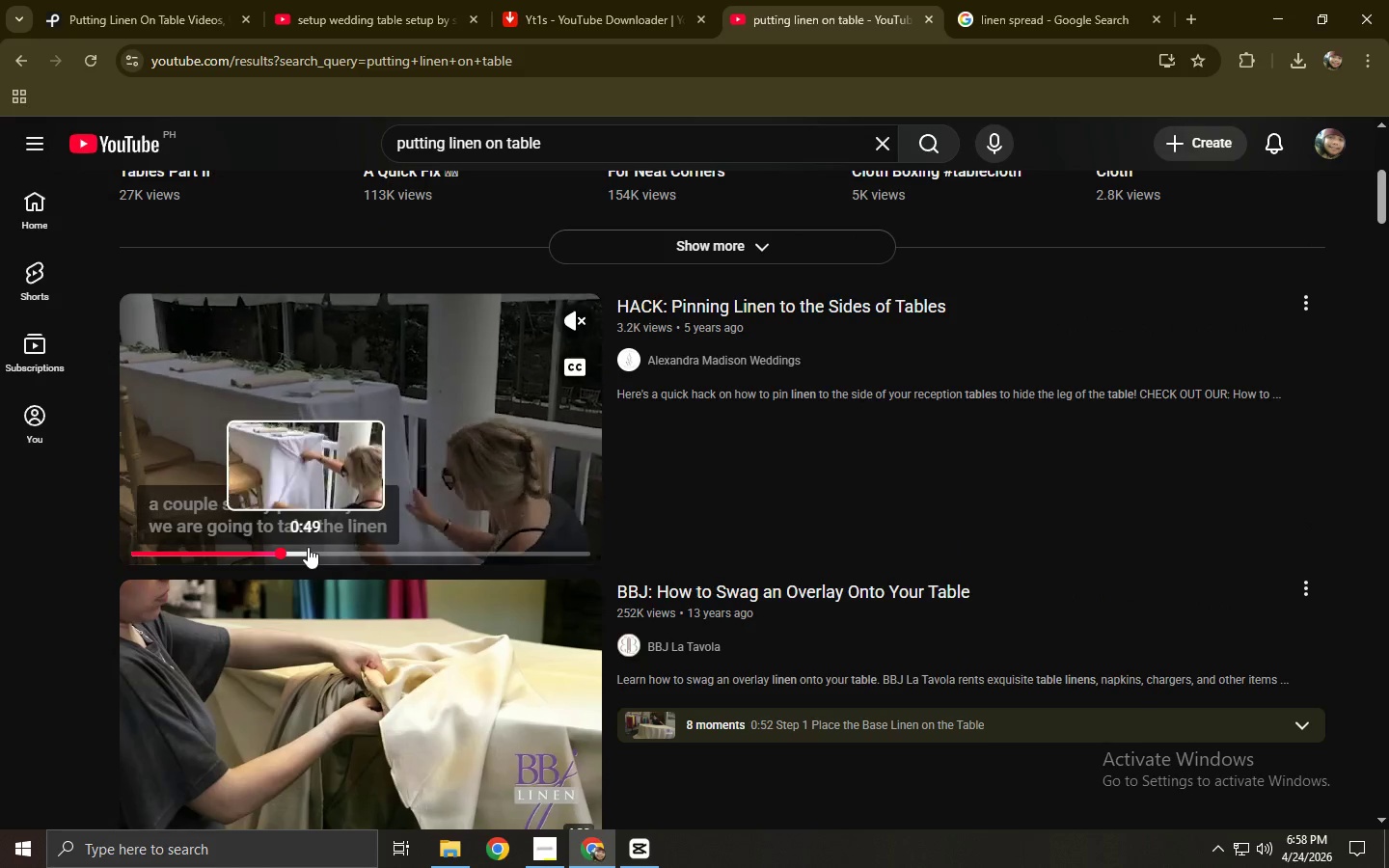 
left_click([356, 548])
 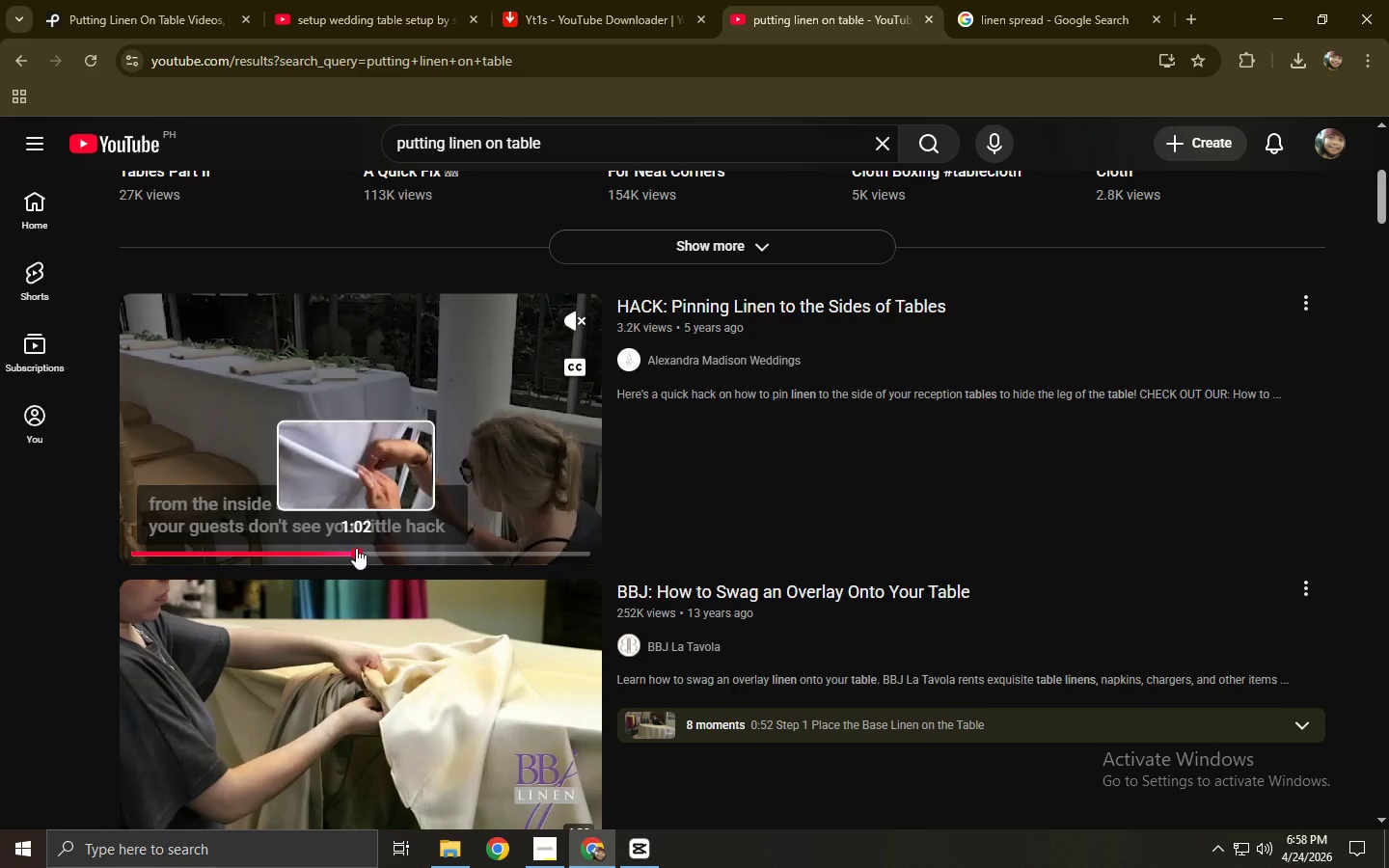 
scroll: coordinate [360, 444], scroll_direction: down, amount: 6.0
 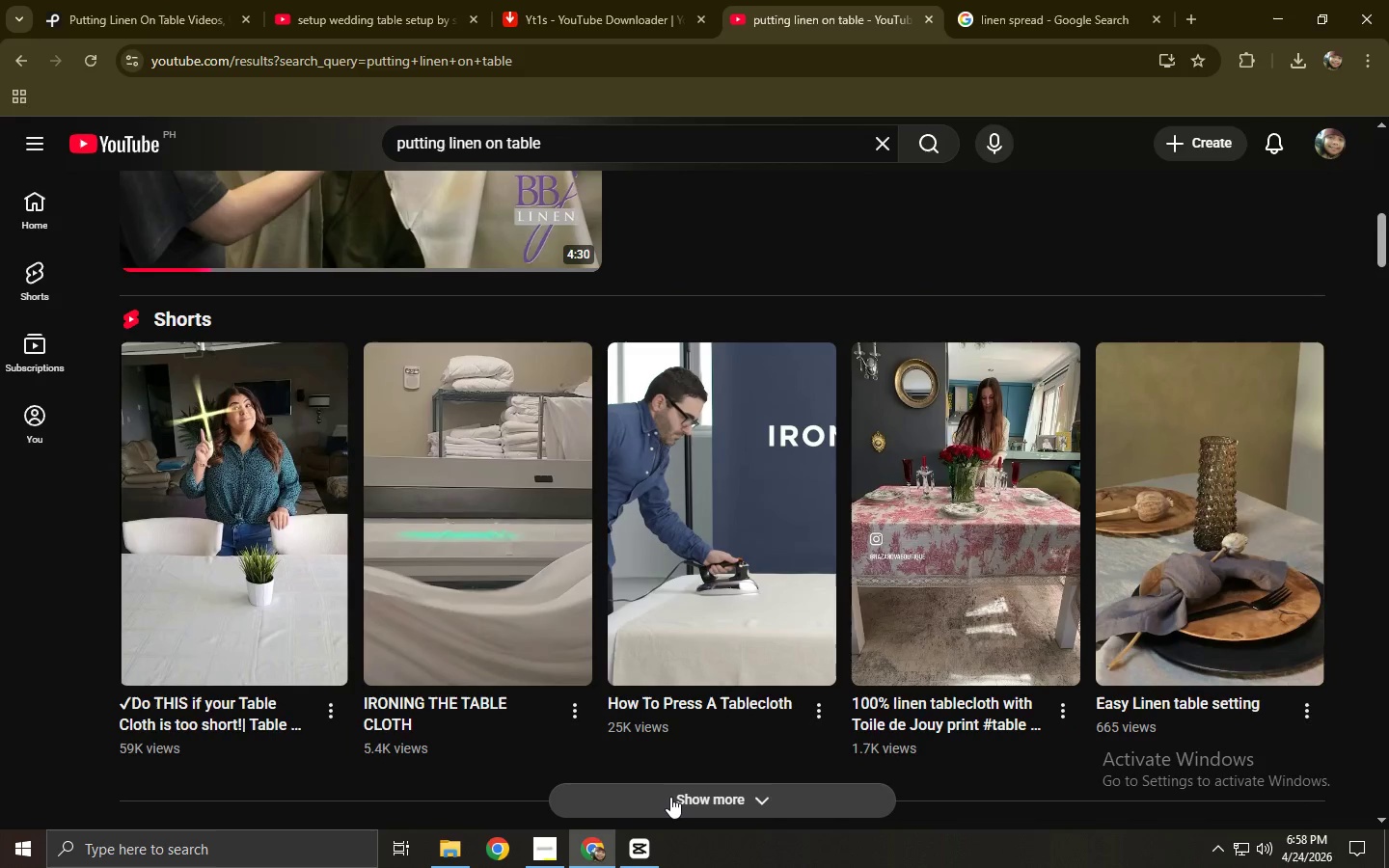 
left_click([670, 797])
 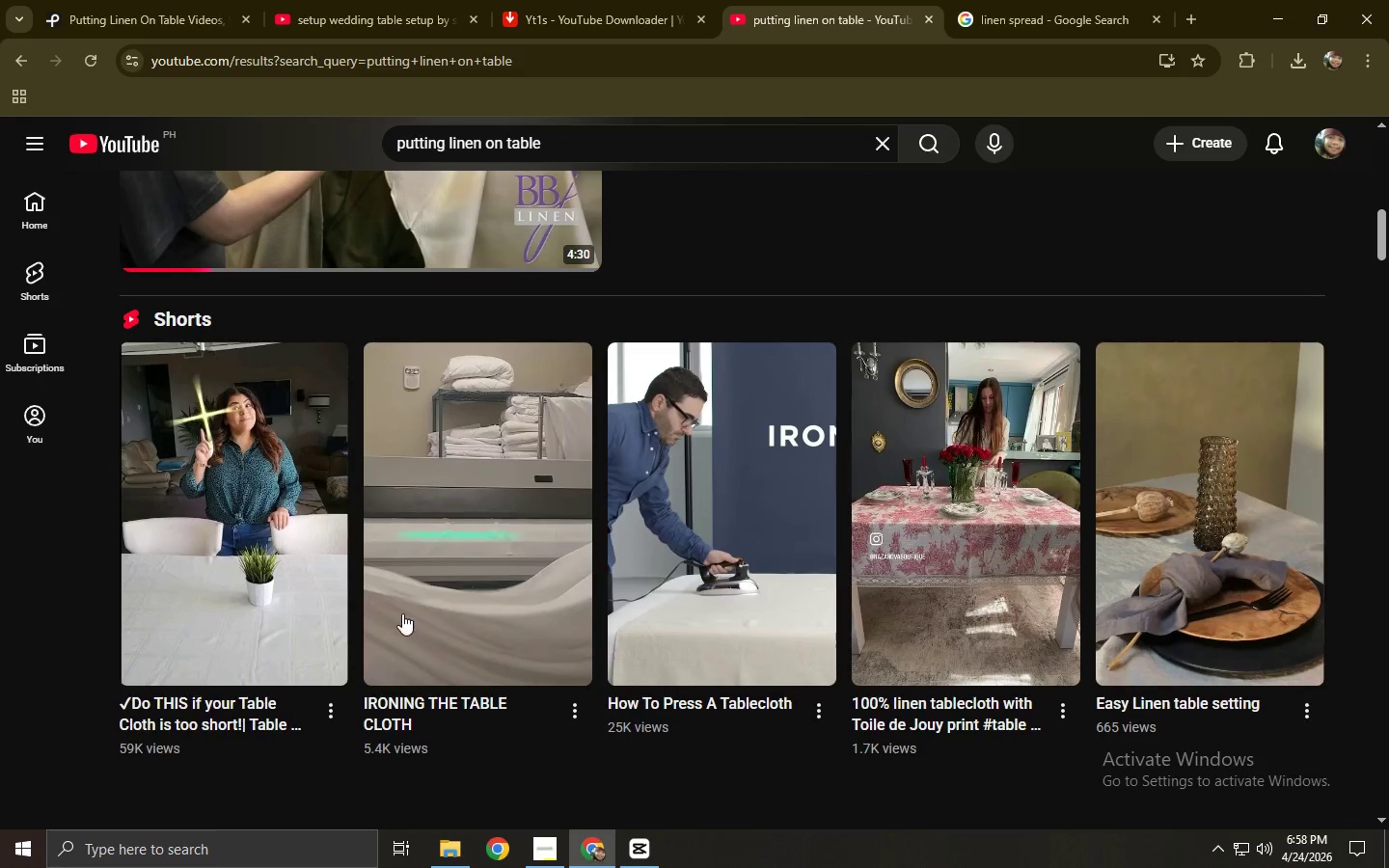 
scroll: coordinate [372, 601], scroll_direction: down, amount: 4.0
 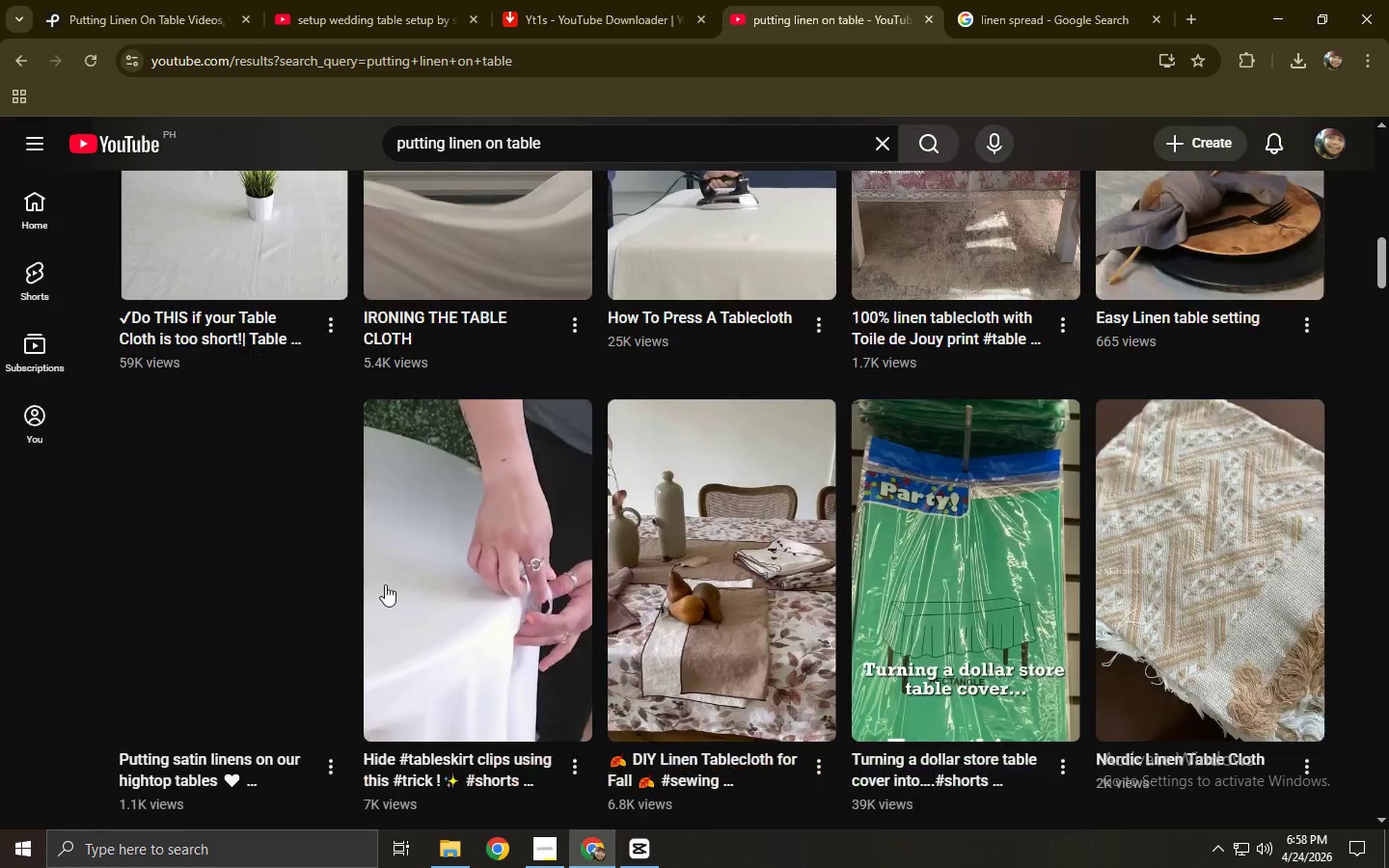 
mouse_move([370, 549])
 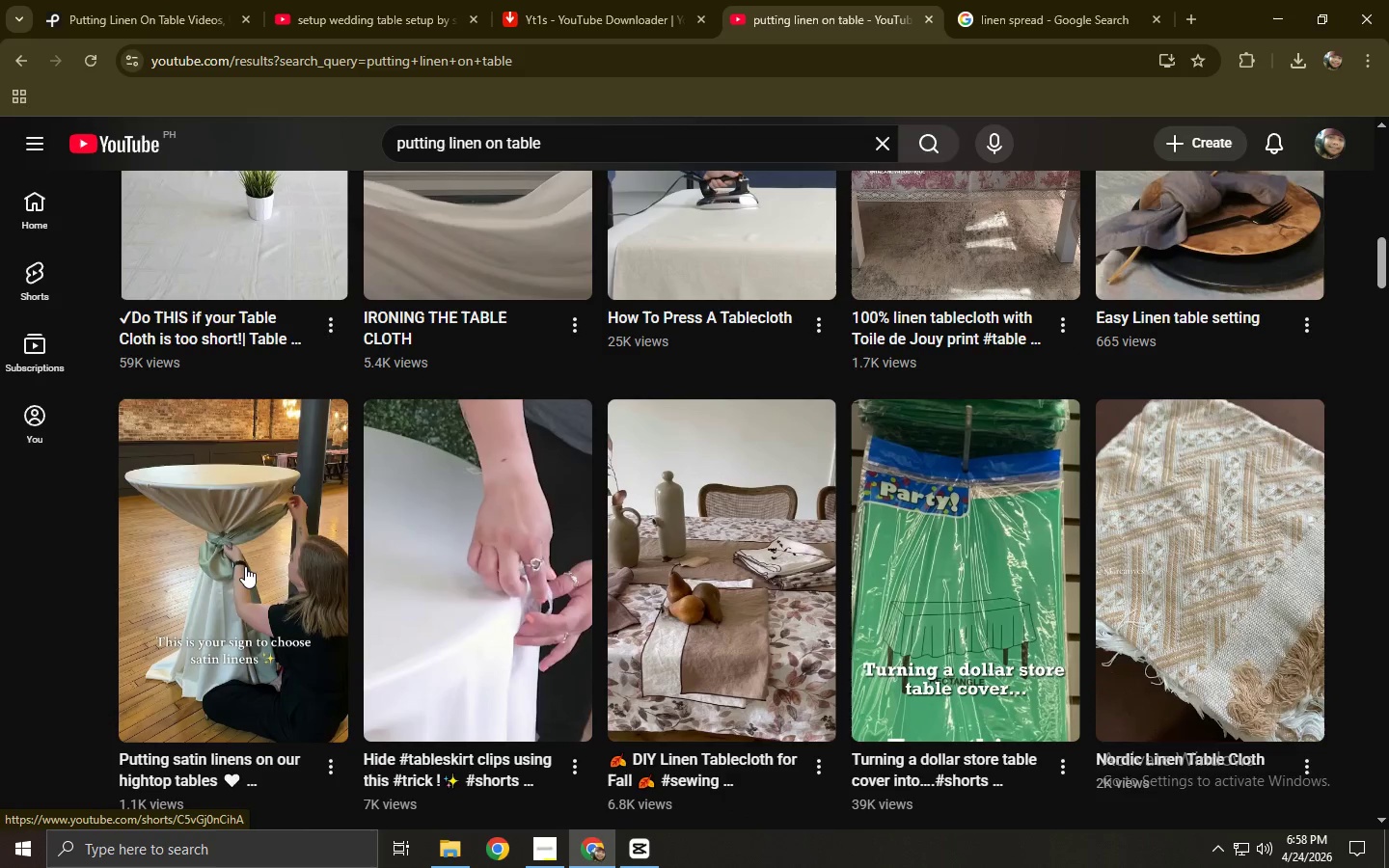 
scroll: coordinate [272, 561], scroll_direction: up, amount: 5.0
 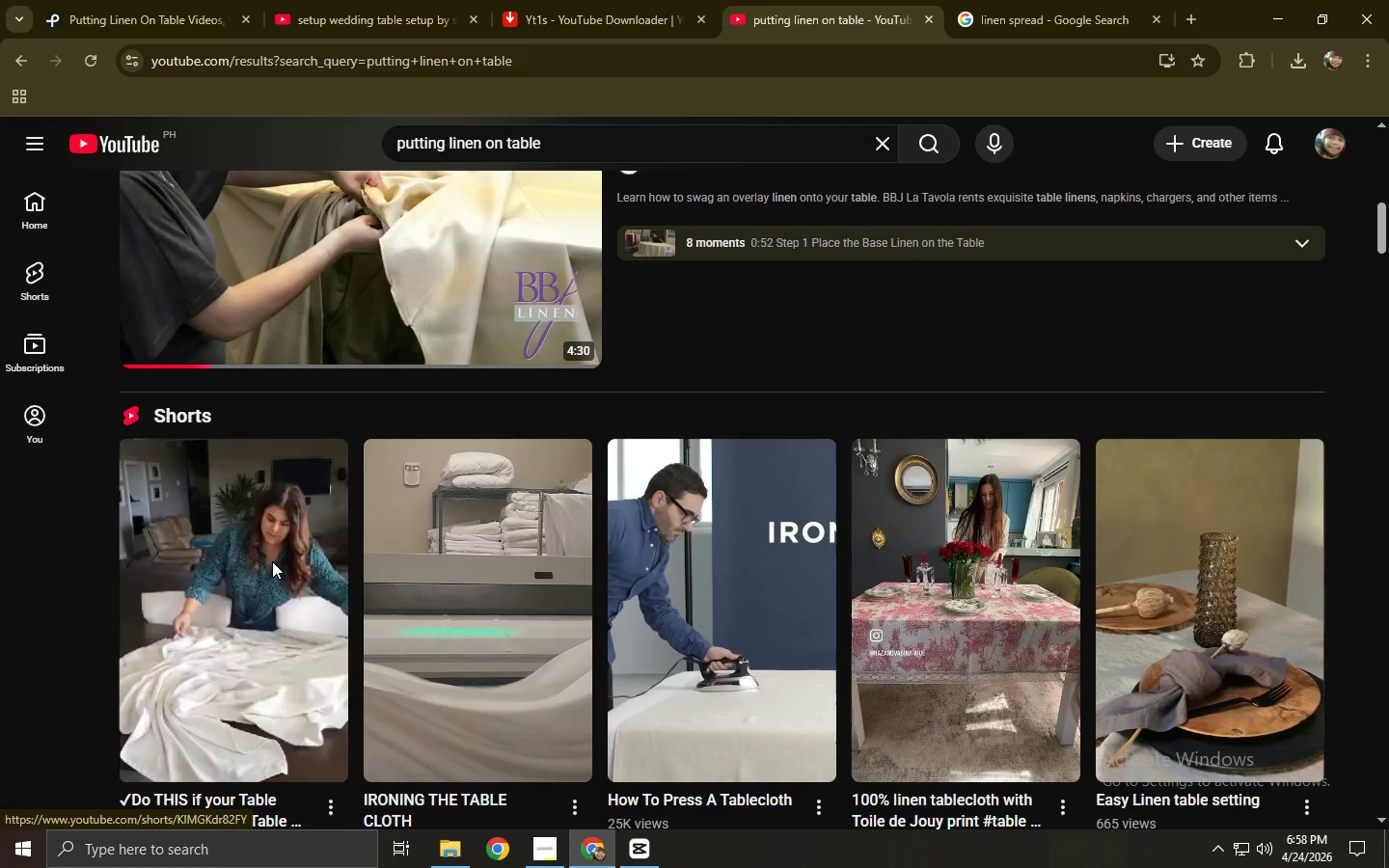 
wait(6.47)
 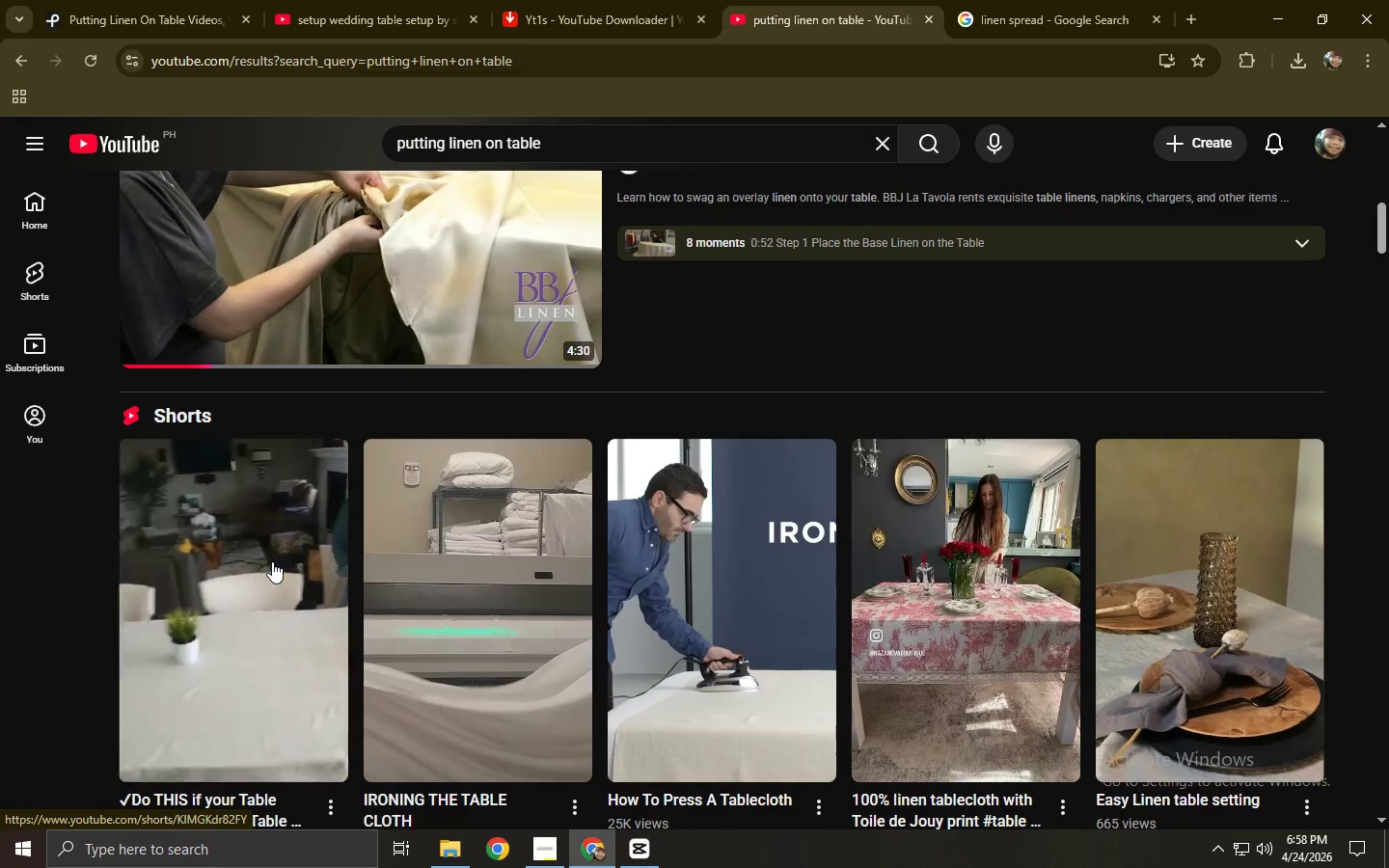 
scroll: coordinate [219, 714], scroll_direction: down, amount: 1.0
 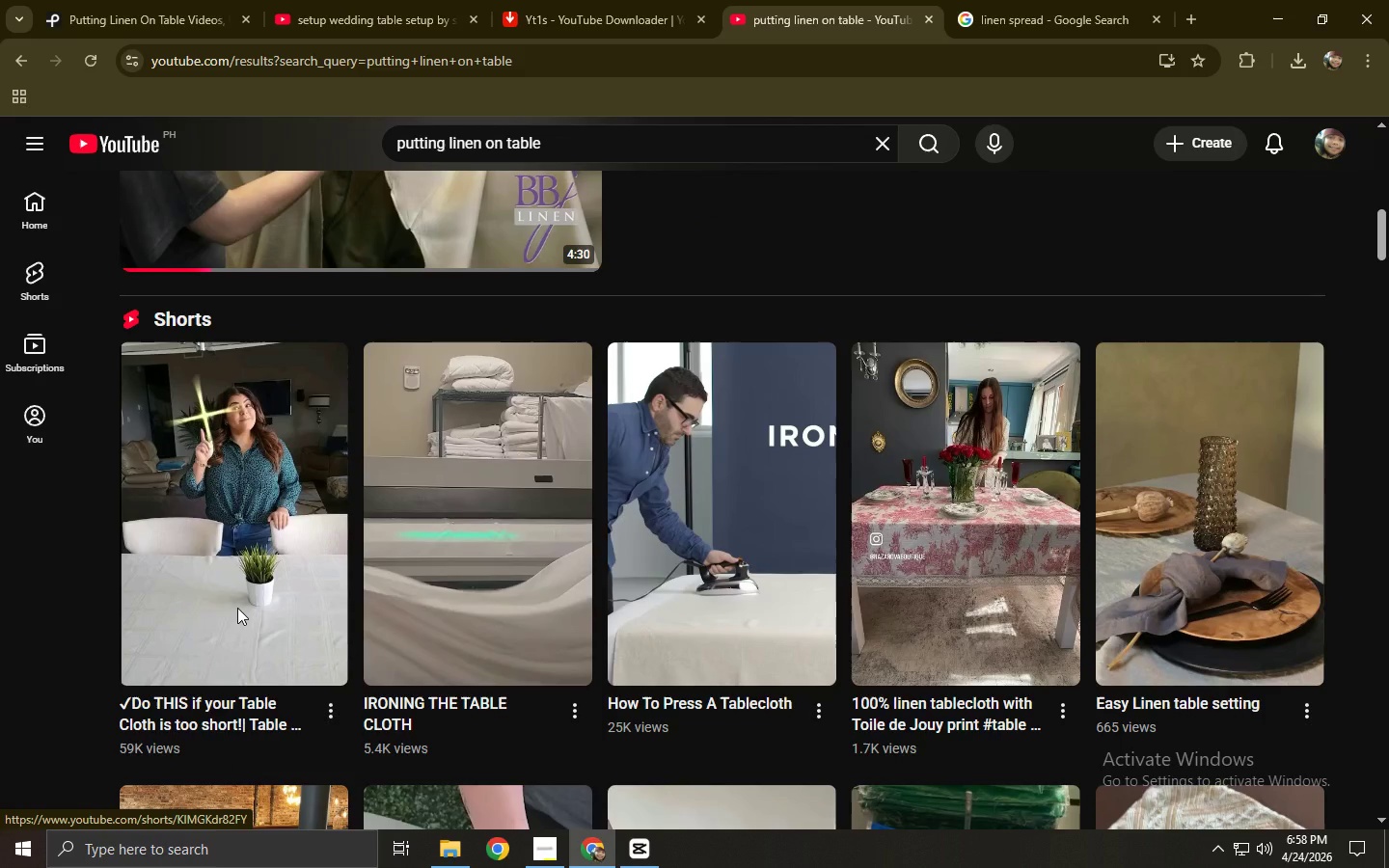 
wait(6.5)
 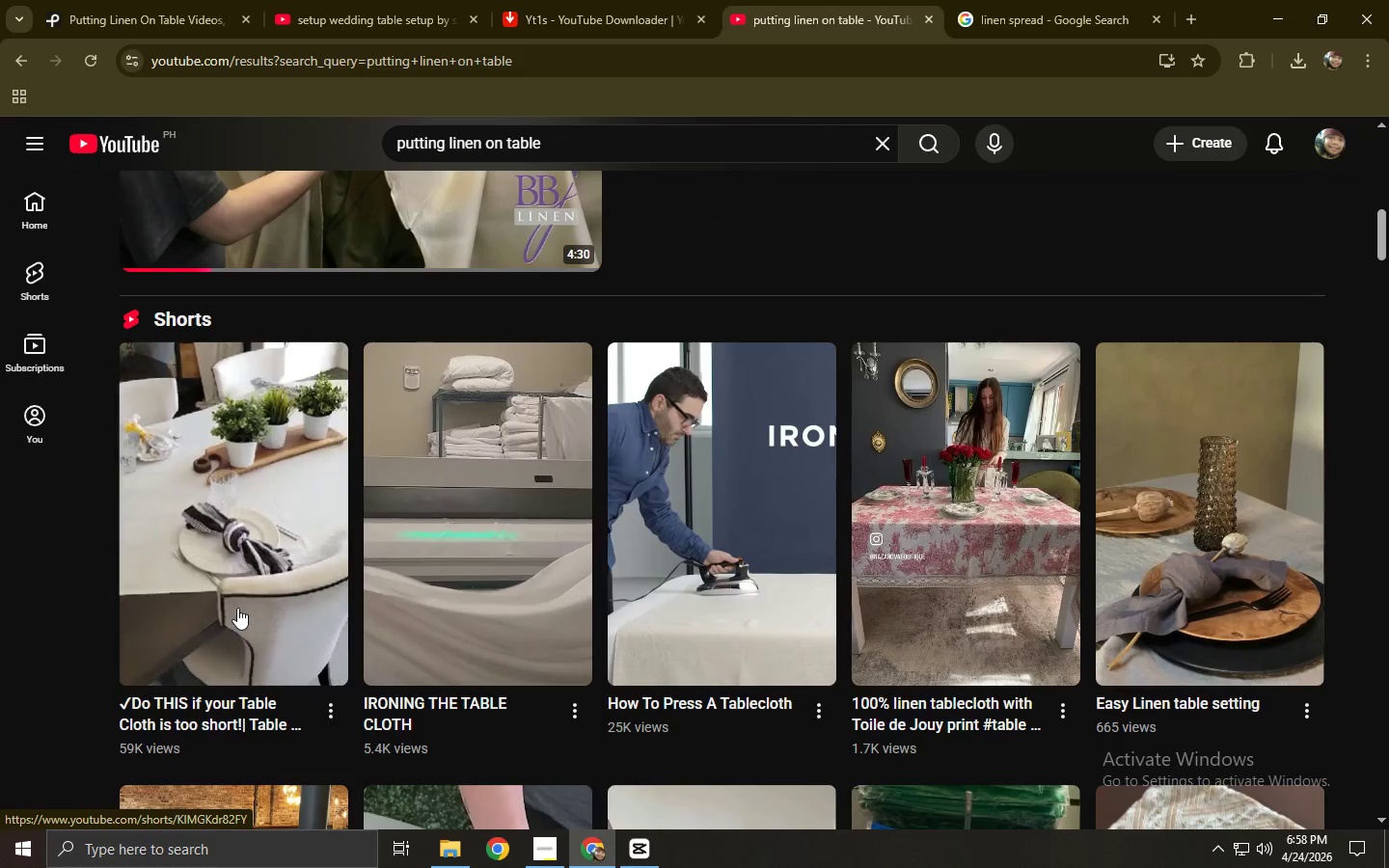 
scroll: coordinate [349, 542], scroll_direction: down, amount: 12.0
 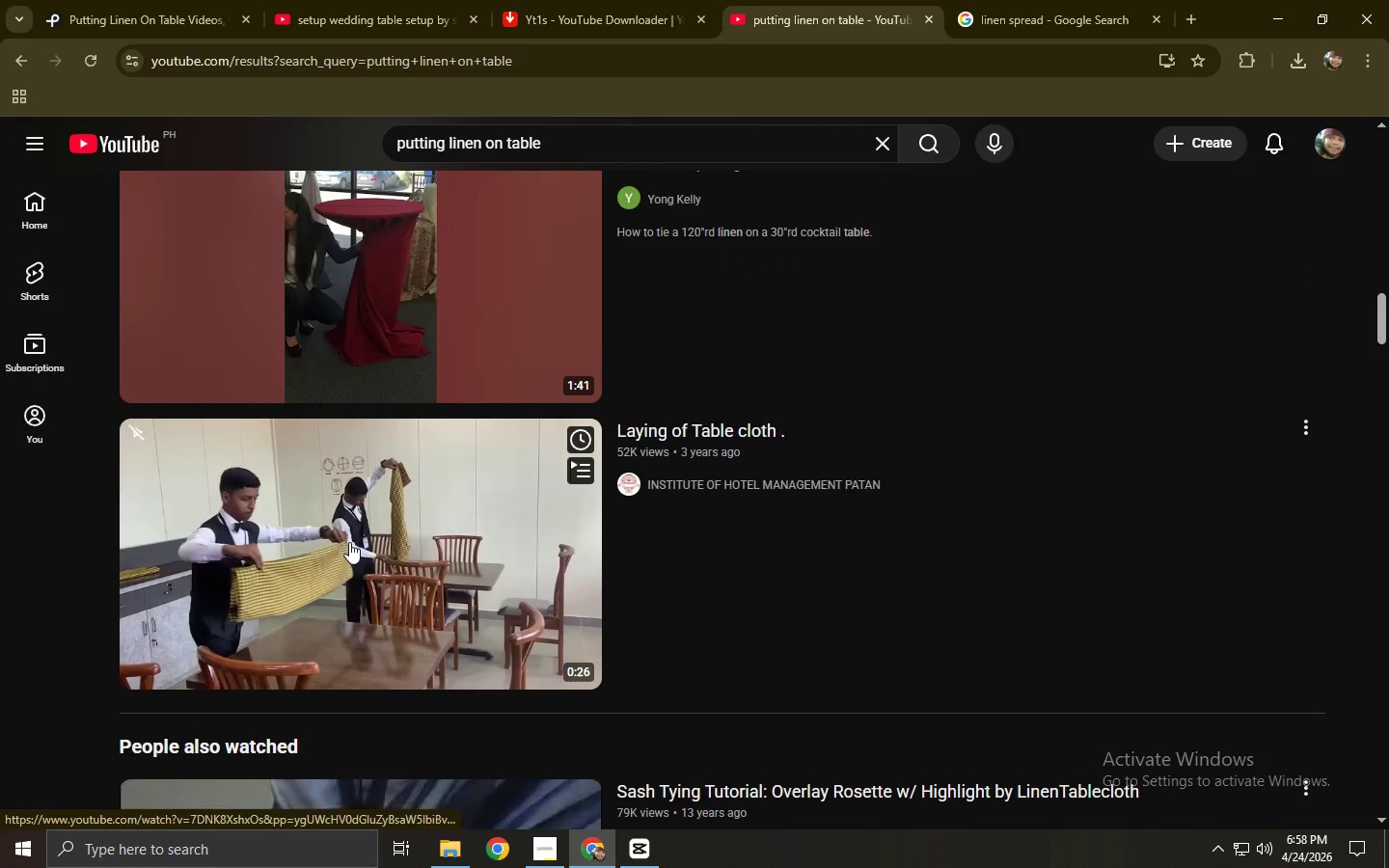 
scroll: coordinate [267, 546], scroll_direction: up, amount: 17.0
 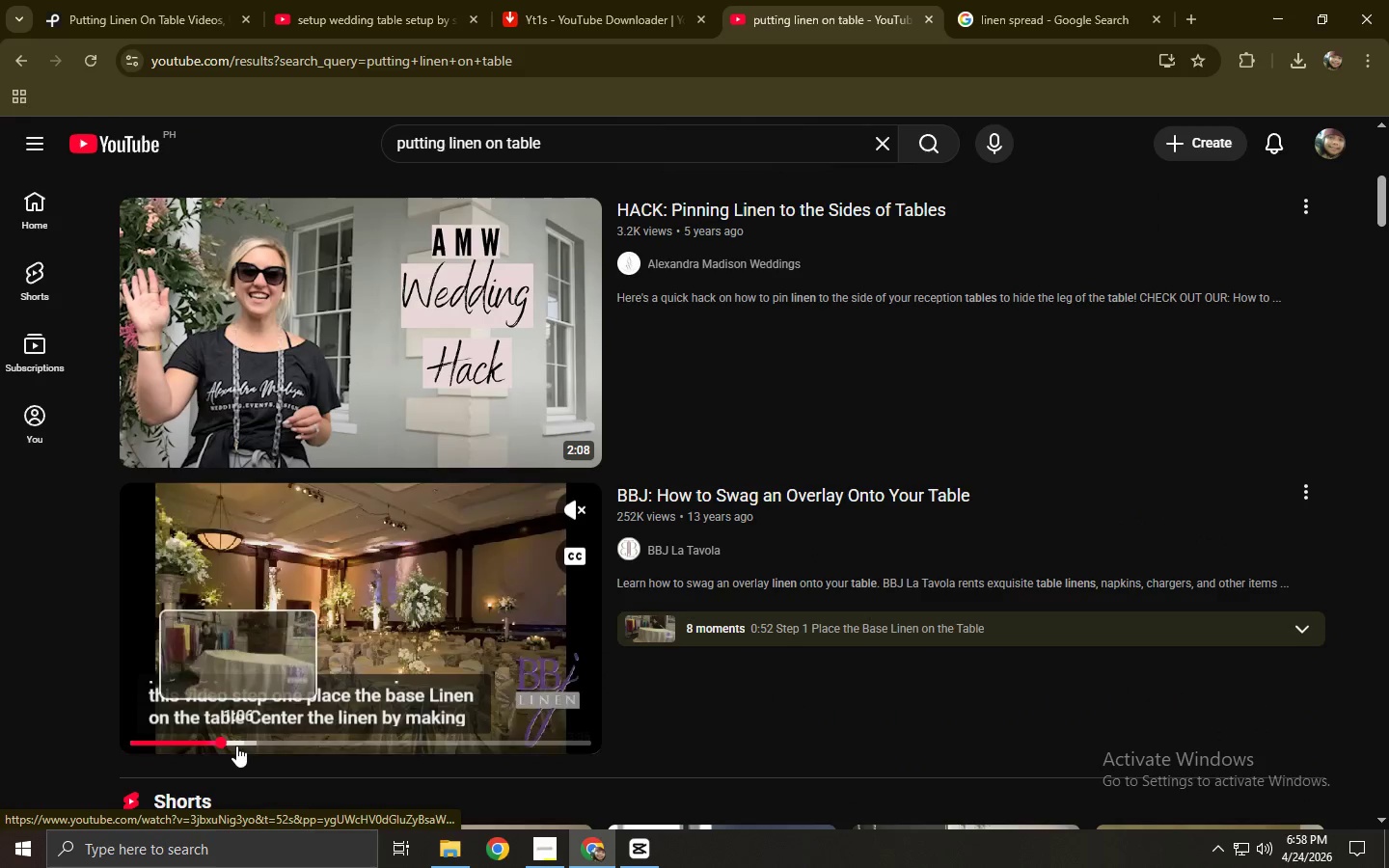 
left_click([247, 746])
 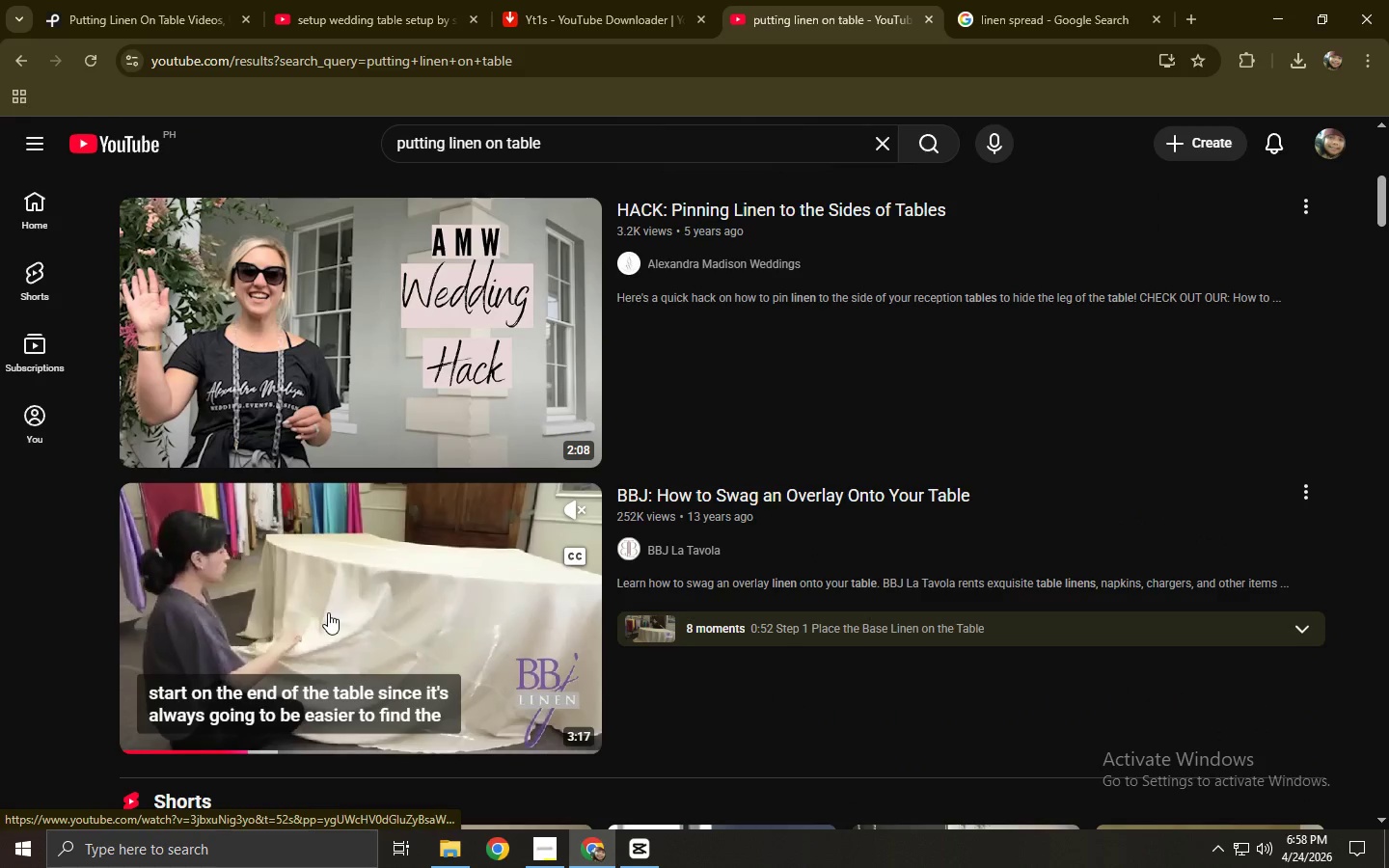 
wait(5.36)
 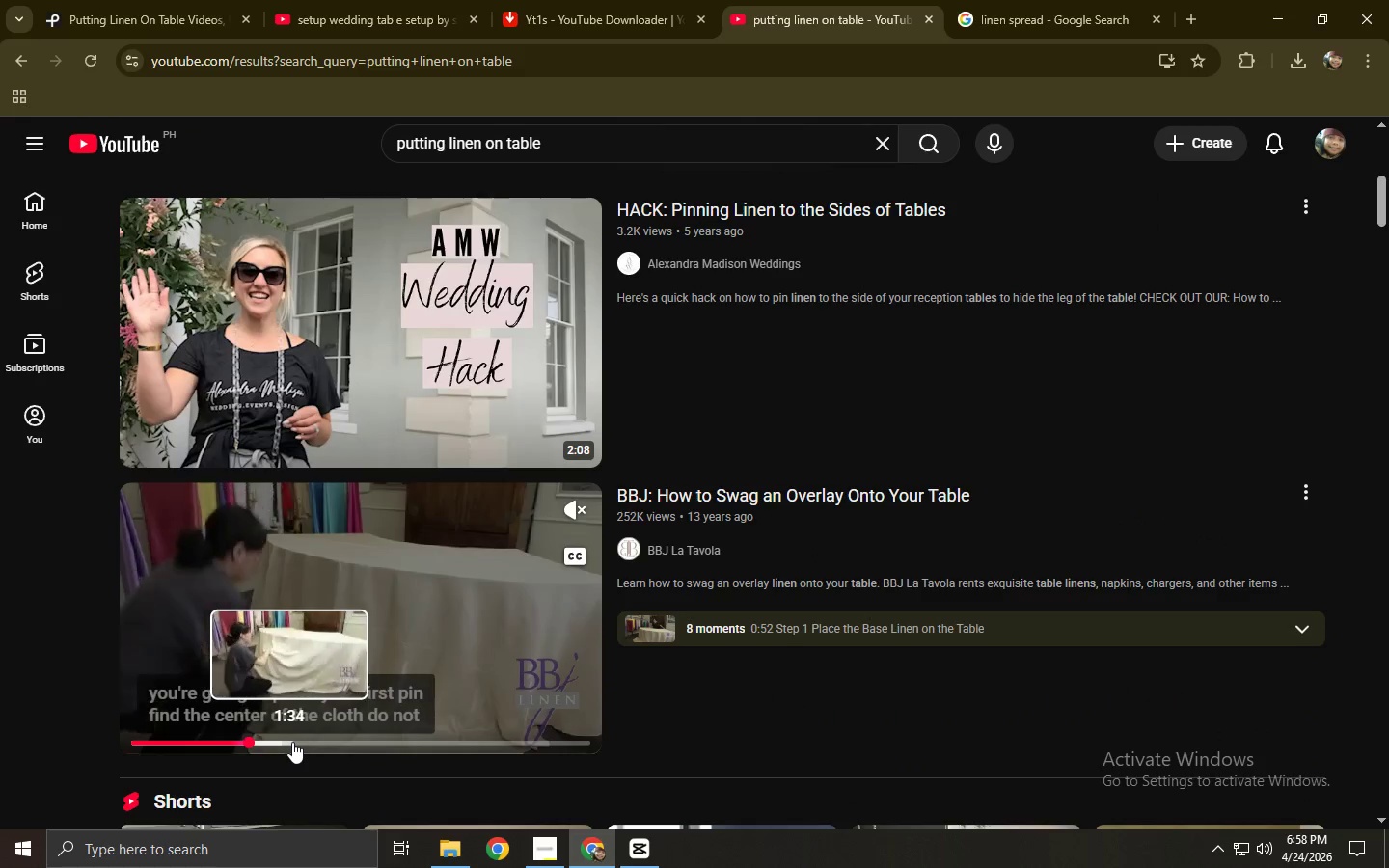 
left_click([335, 605])
 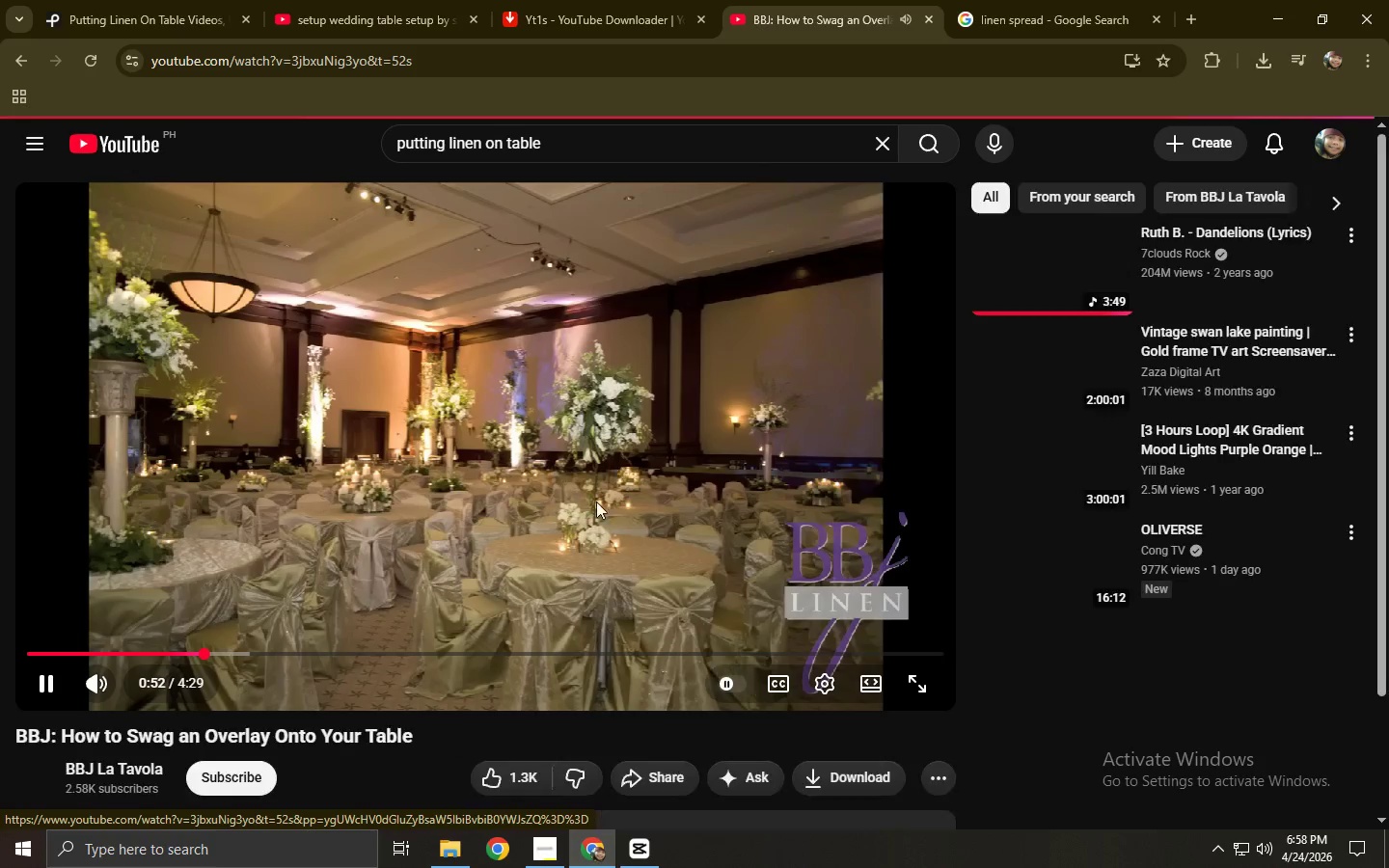 
left_click([262, 652])
 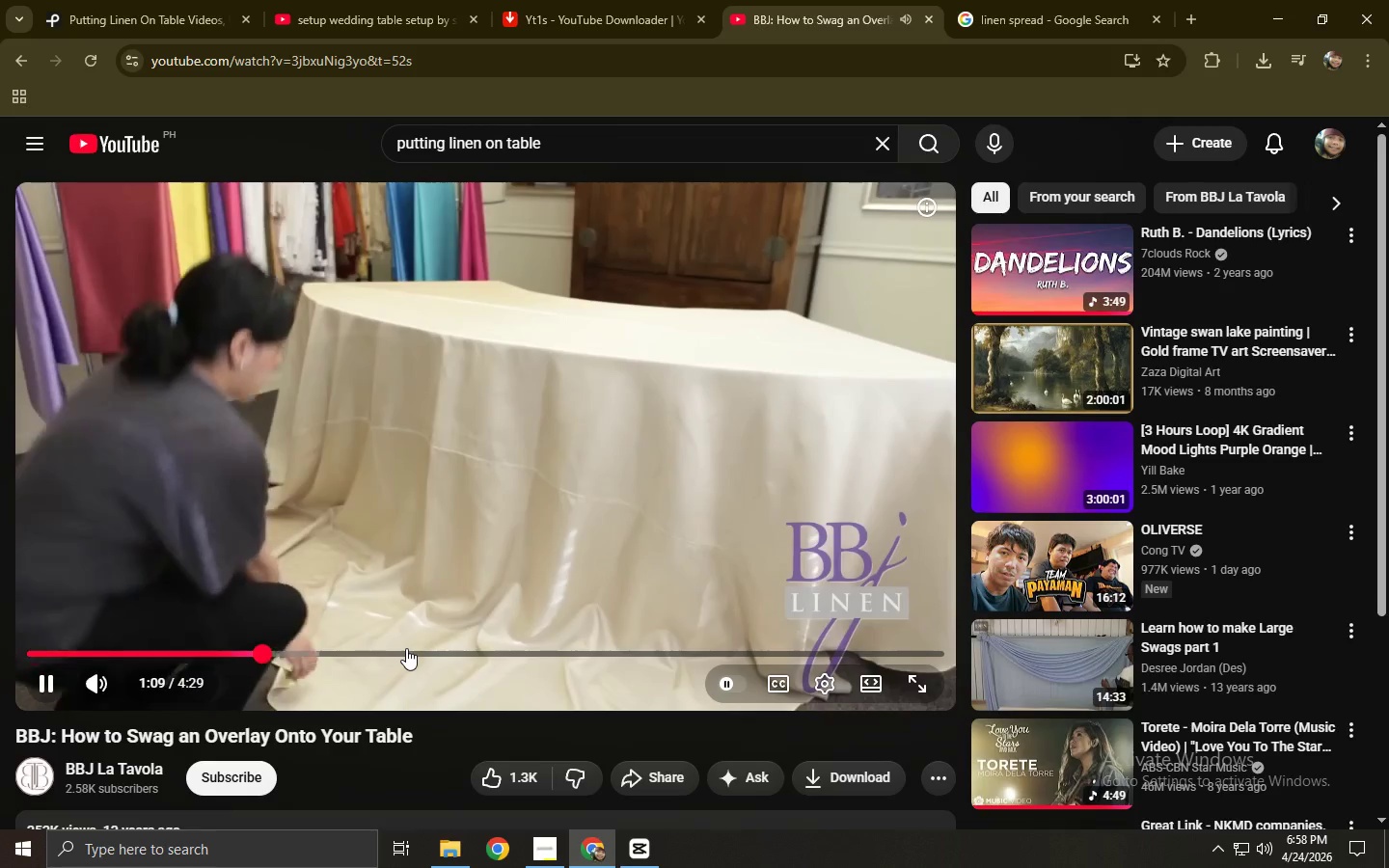 
left_click([413, 648])
 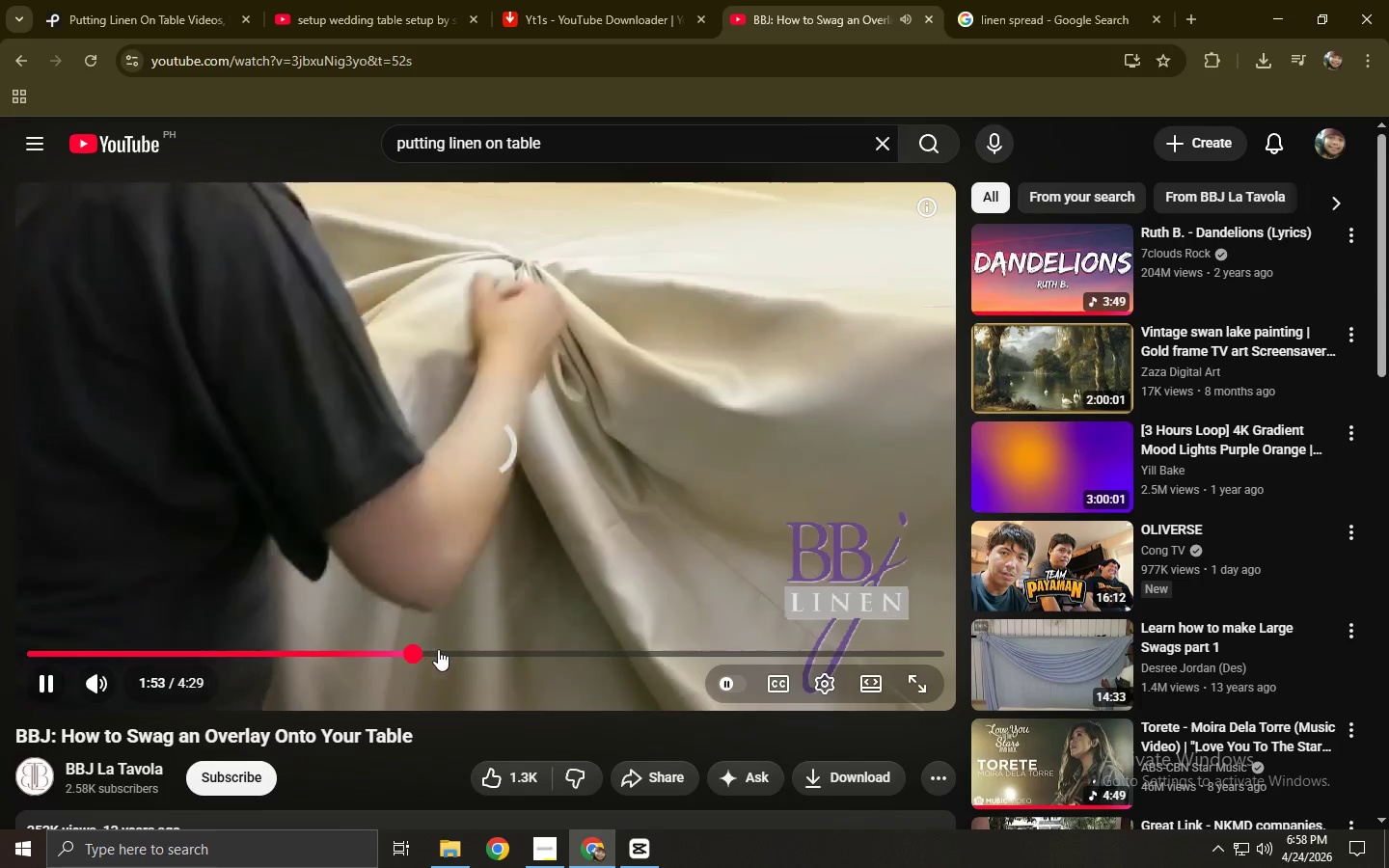 
left_click([461, 651])
 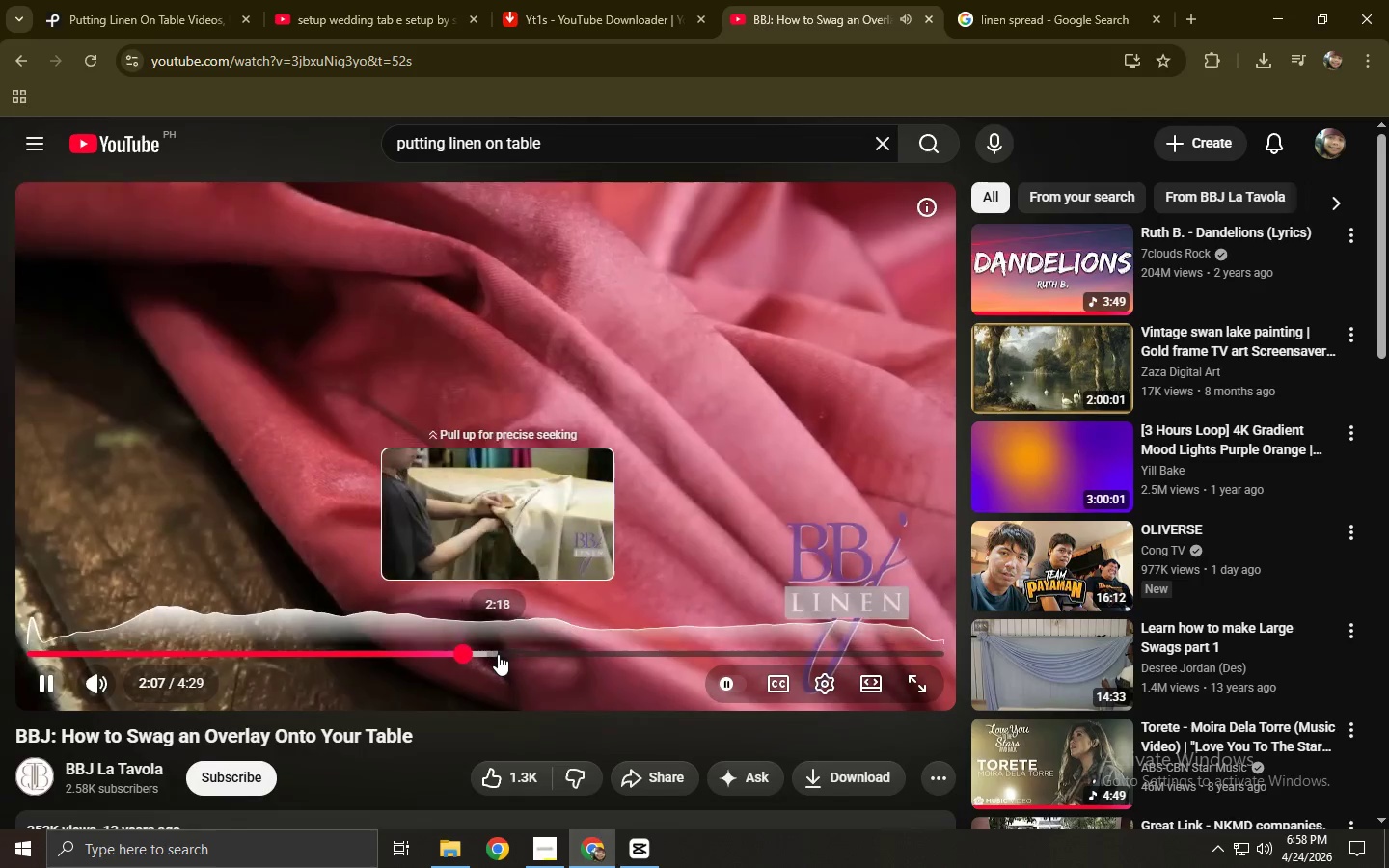 
left_click([498, 654])
 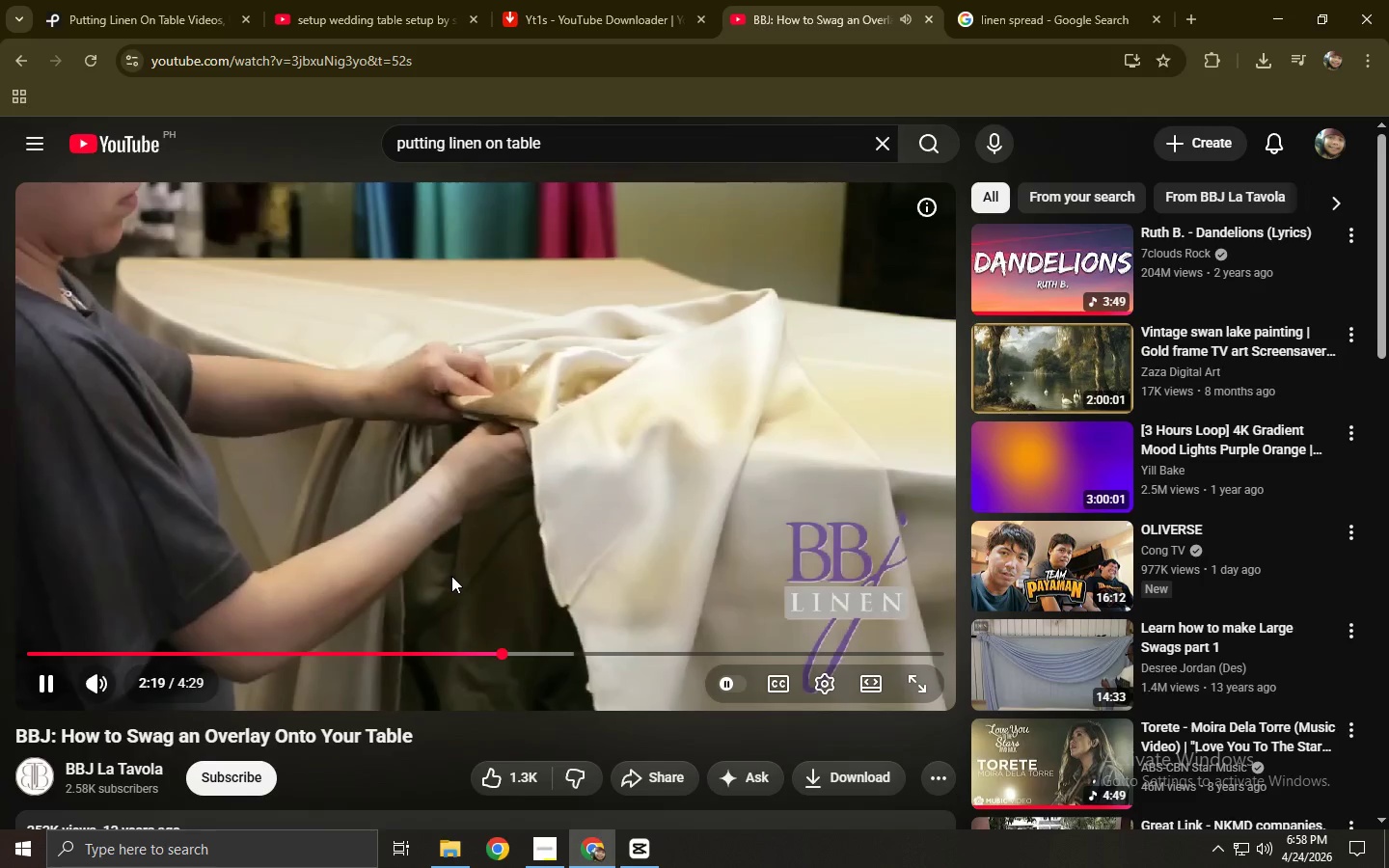 
left_click([441, 63])
 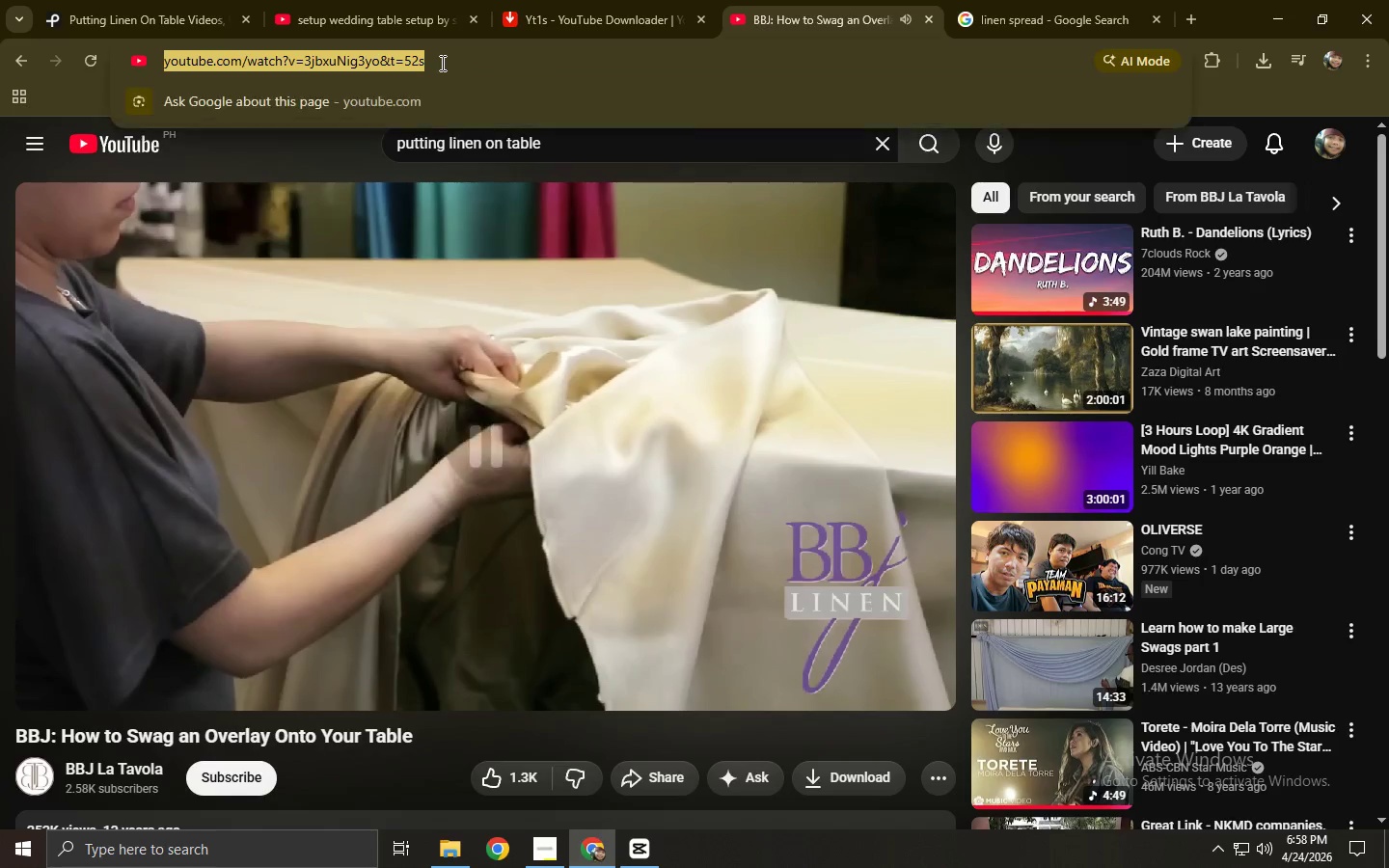 
key(Control+ControlLeft)
 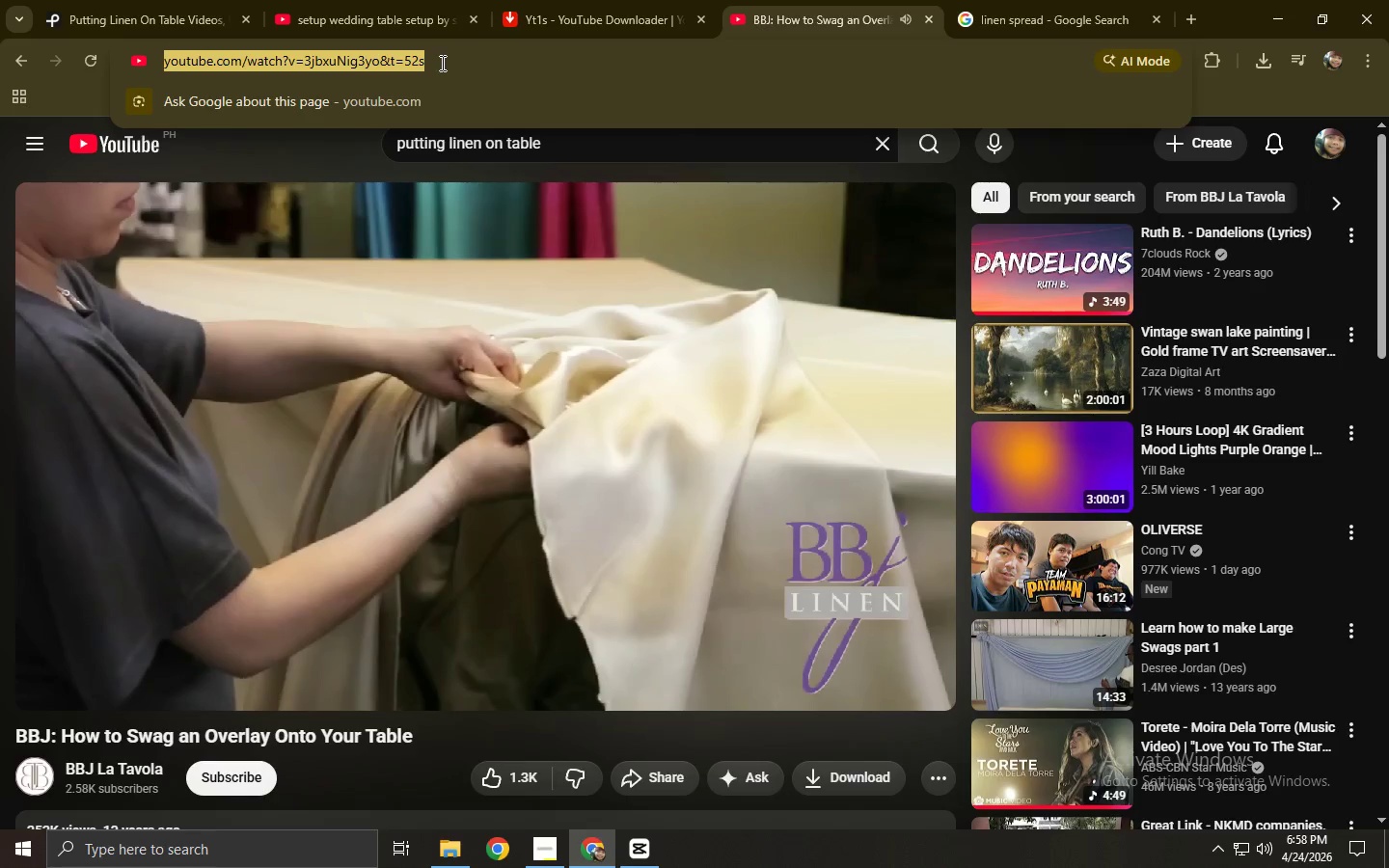 
key(Control+C)
 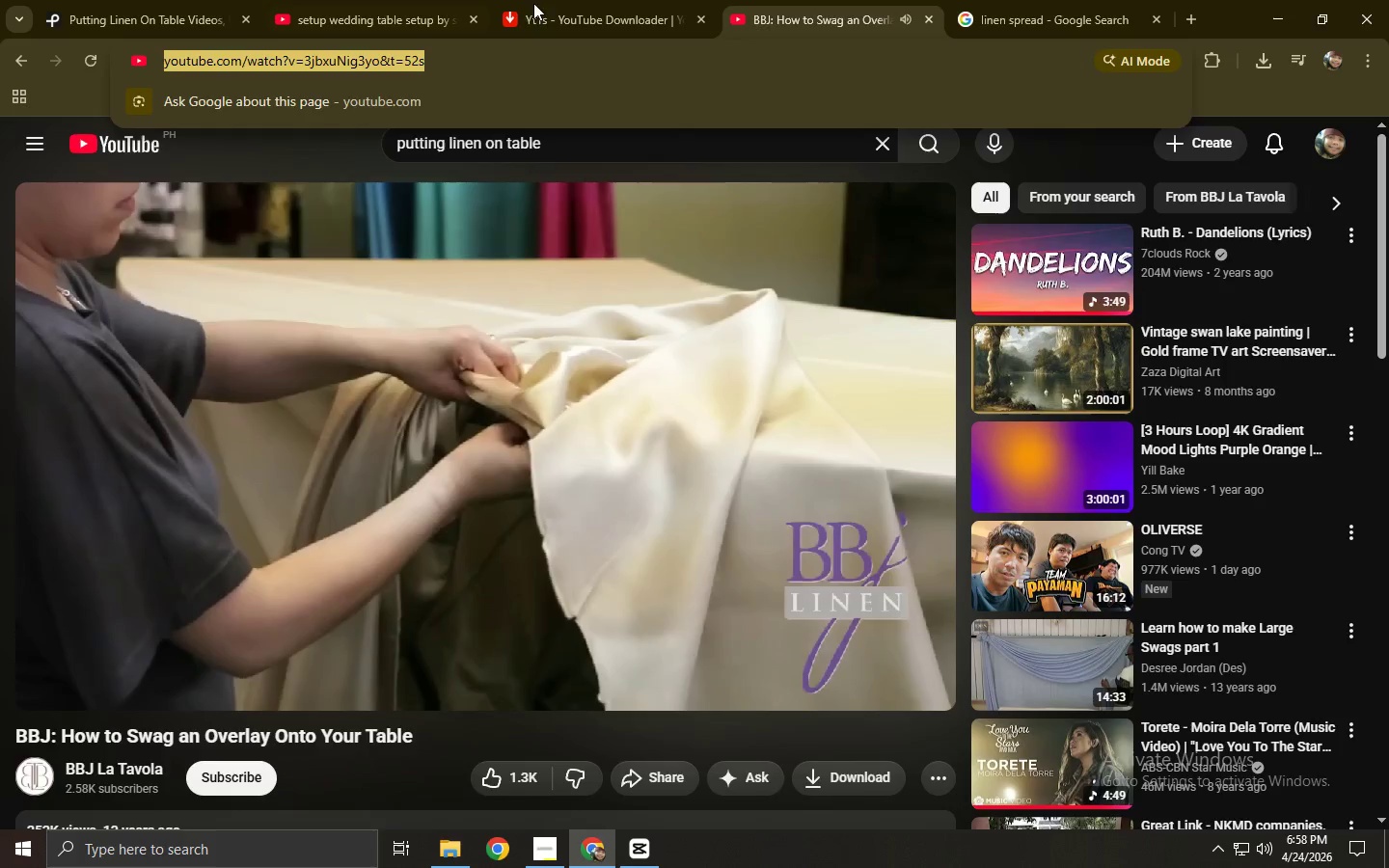 
left_click([588, 0])
 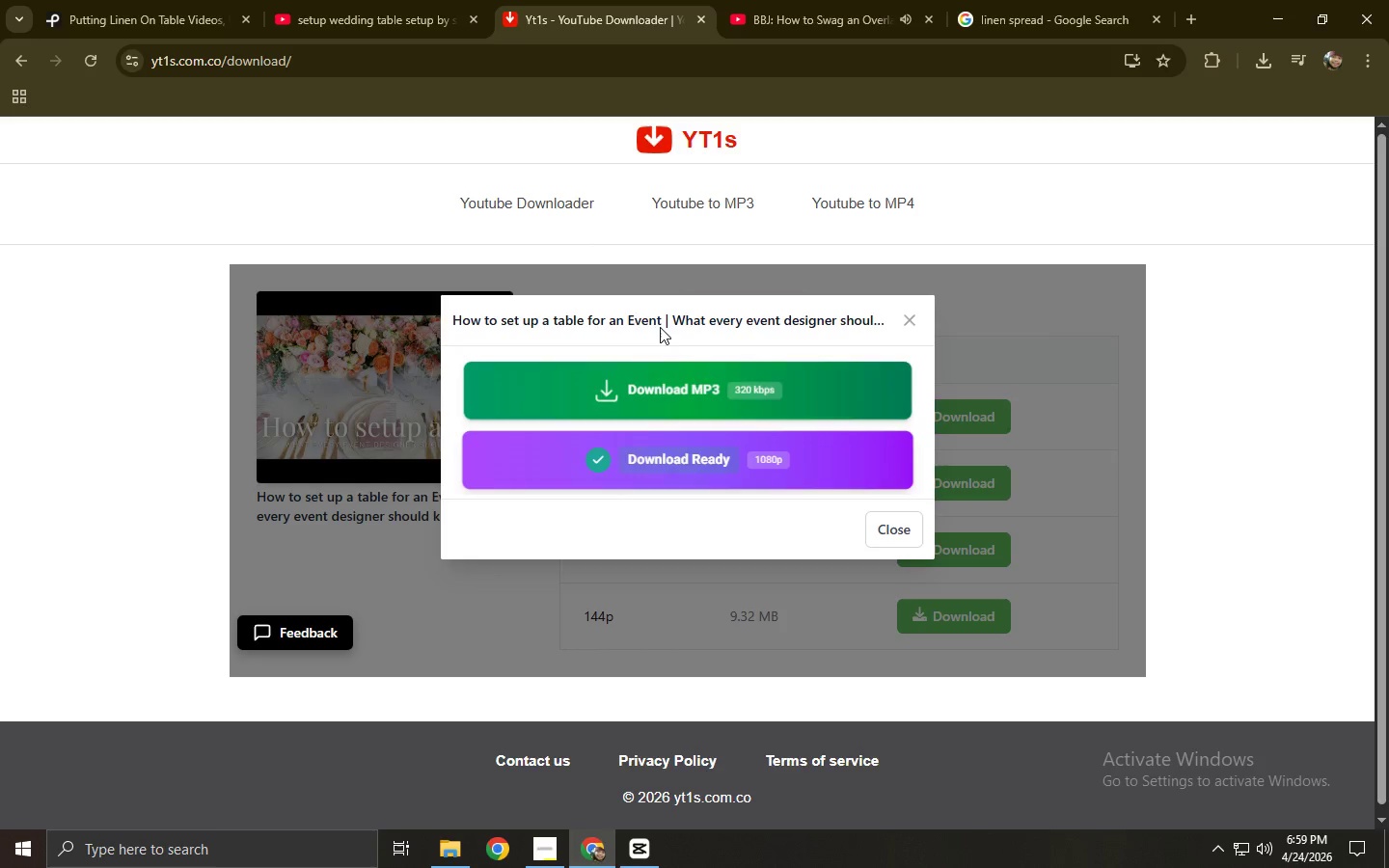 
left_click([527, 205])
 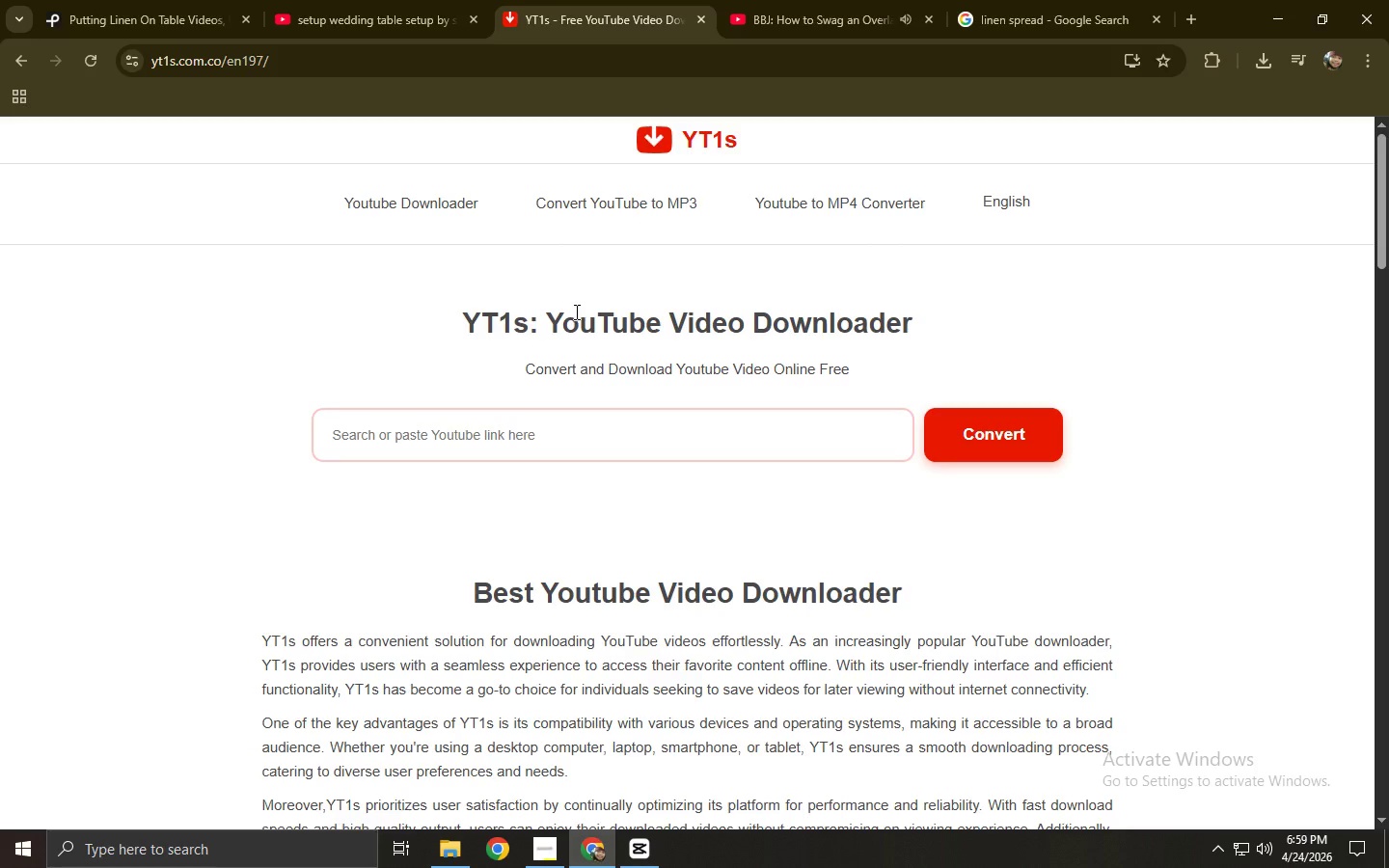 
left_click([561, 442])
 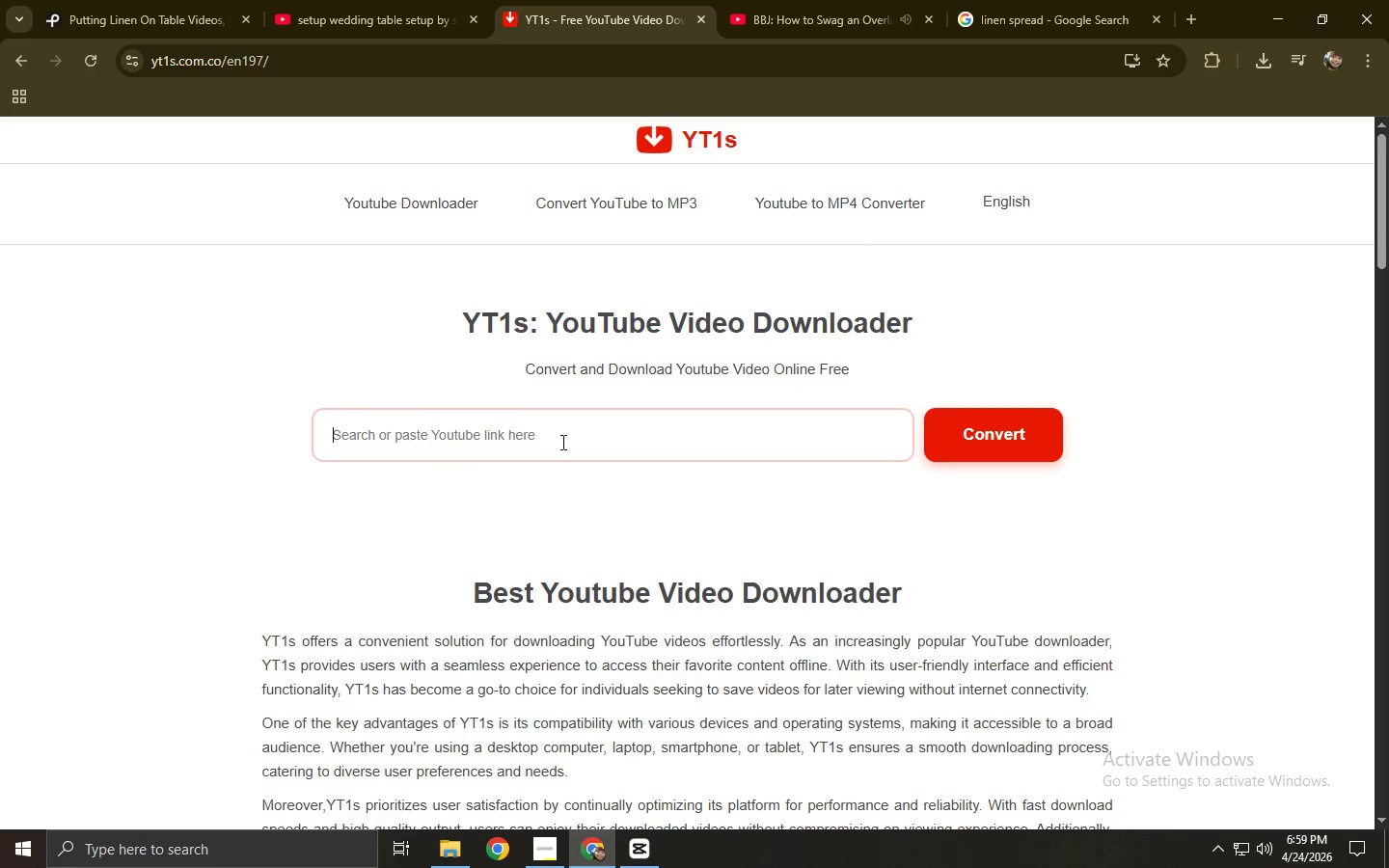 
key(Control+ControlLeft)
 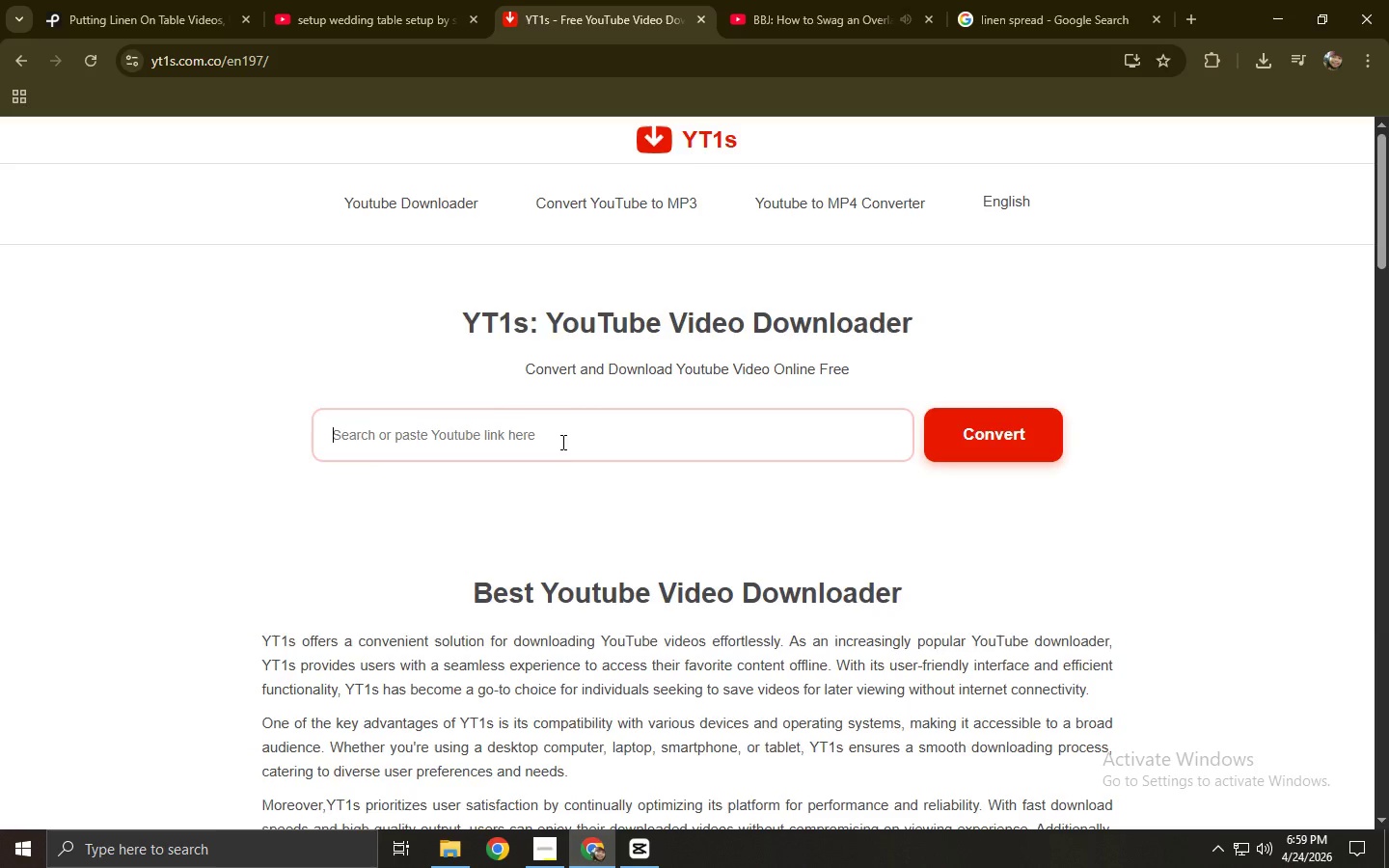 
key(Control+V)
 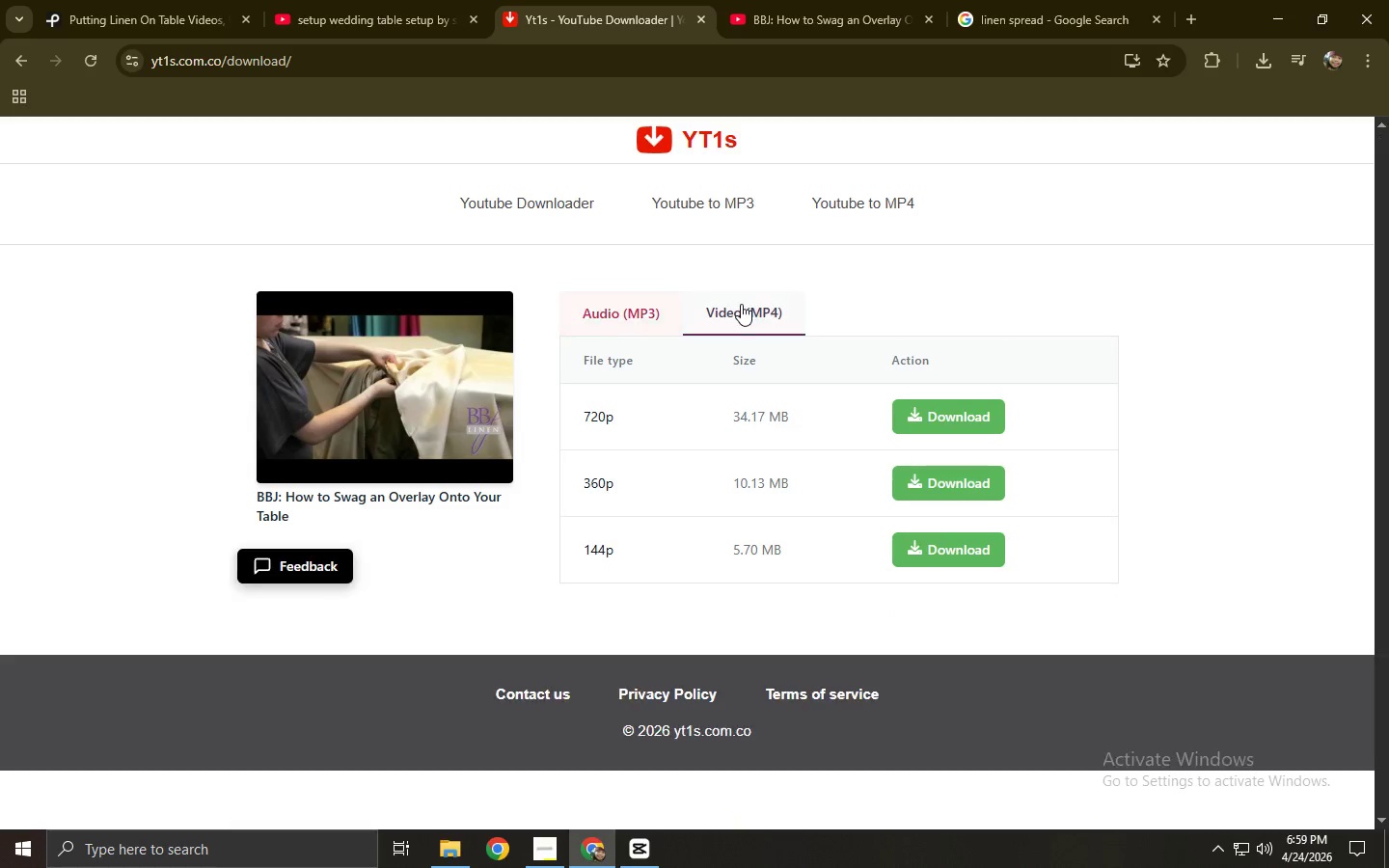 
key(Control+ControlLeft)
 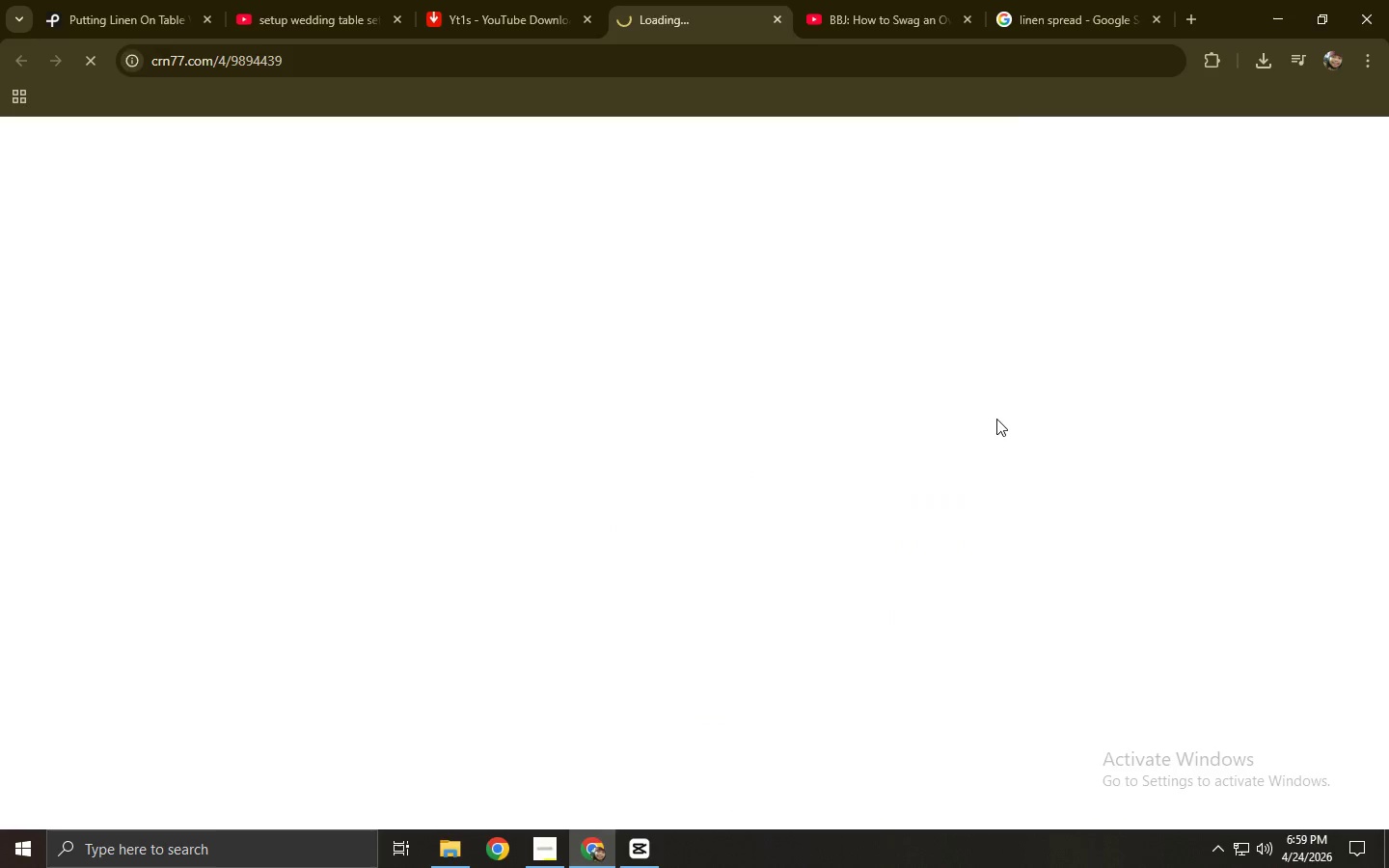 
key(Control+W)
 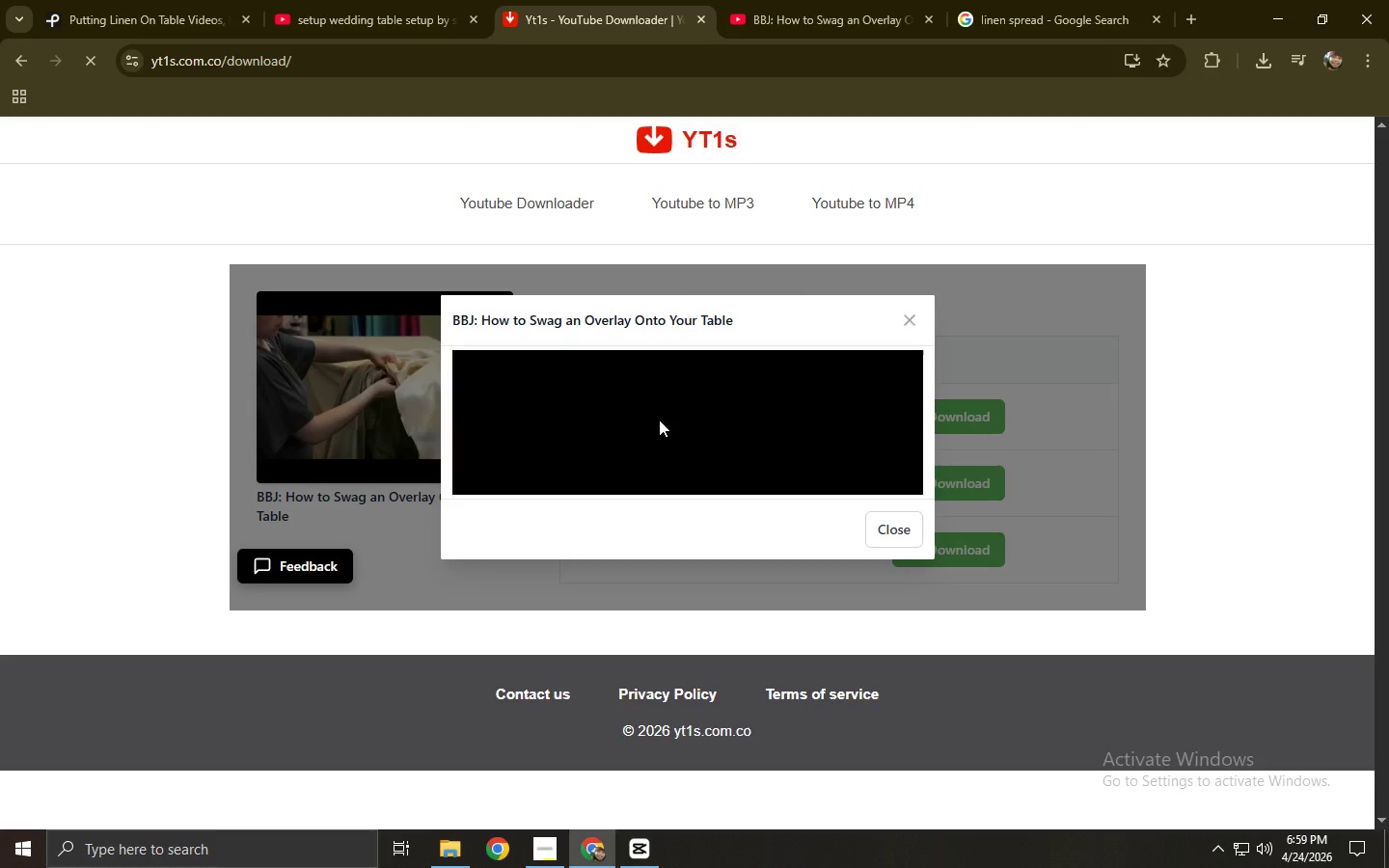 
mouse_move([696, 431])
 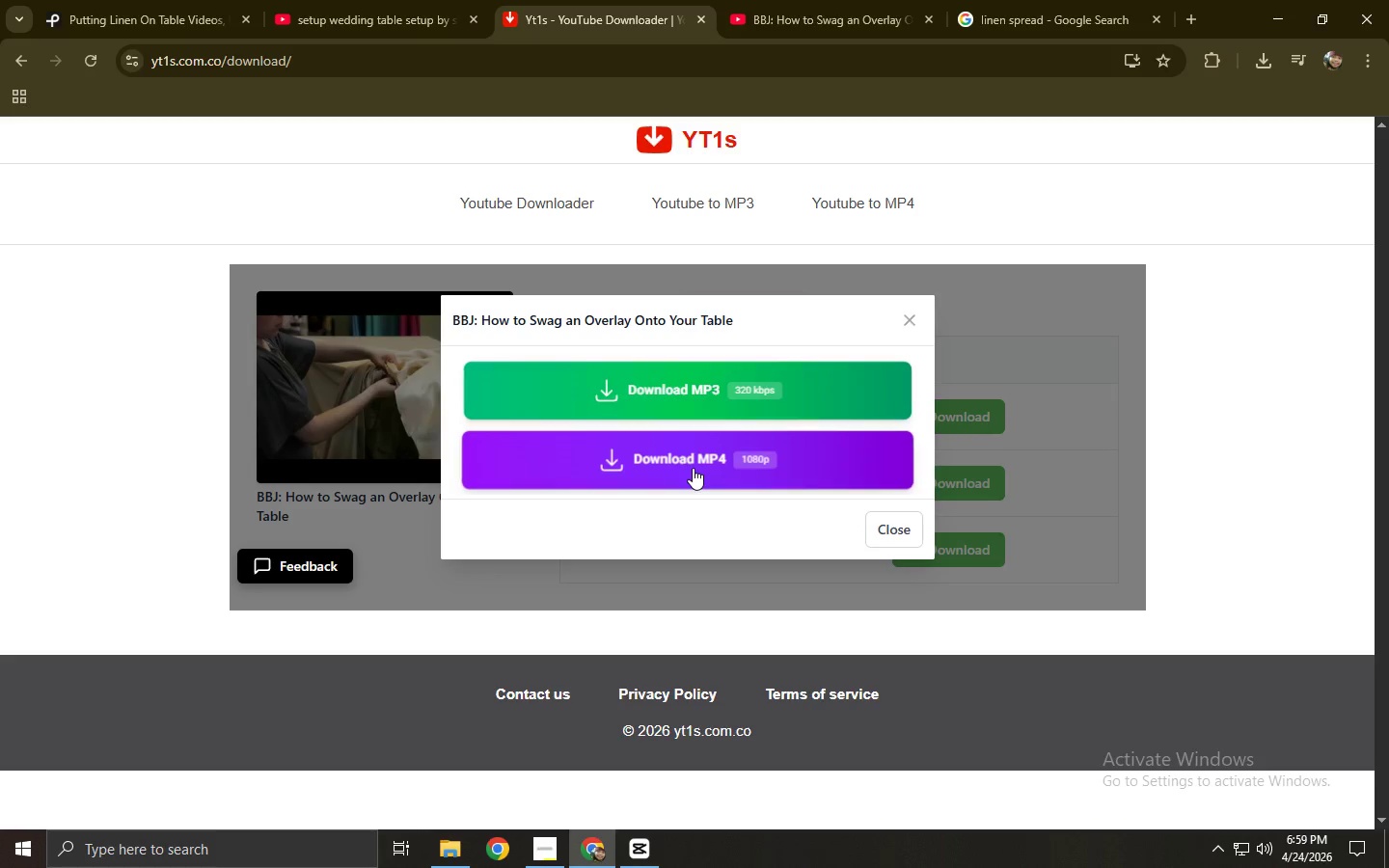 
left_click([693, 468])
 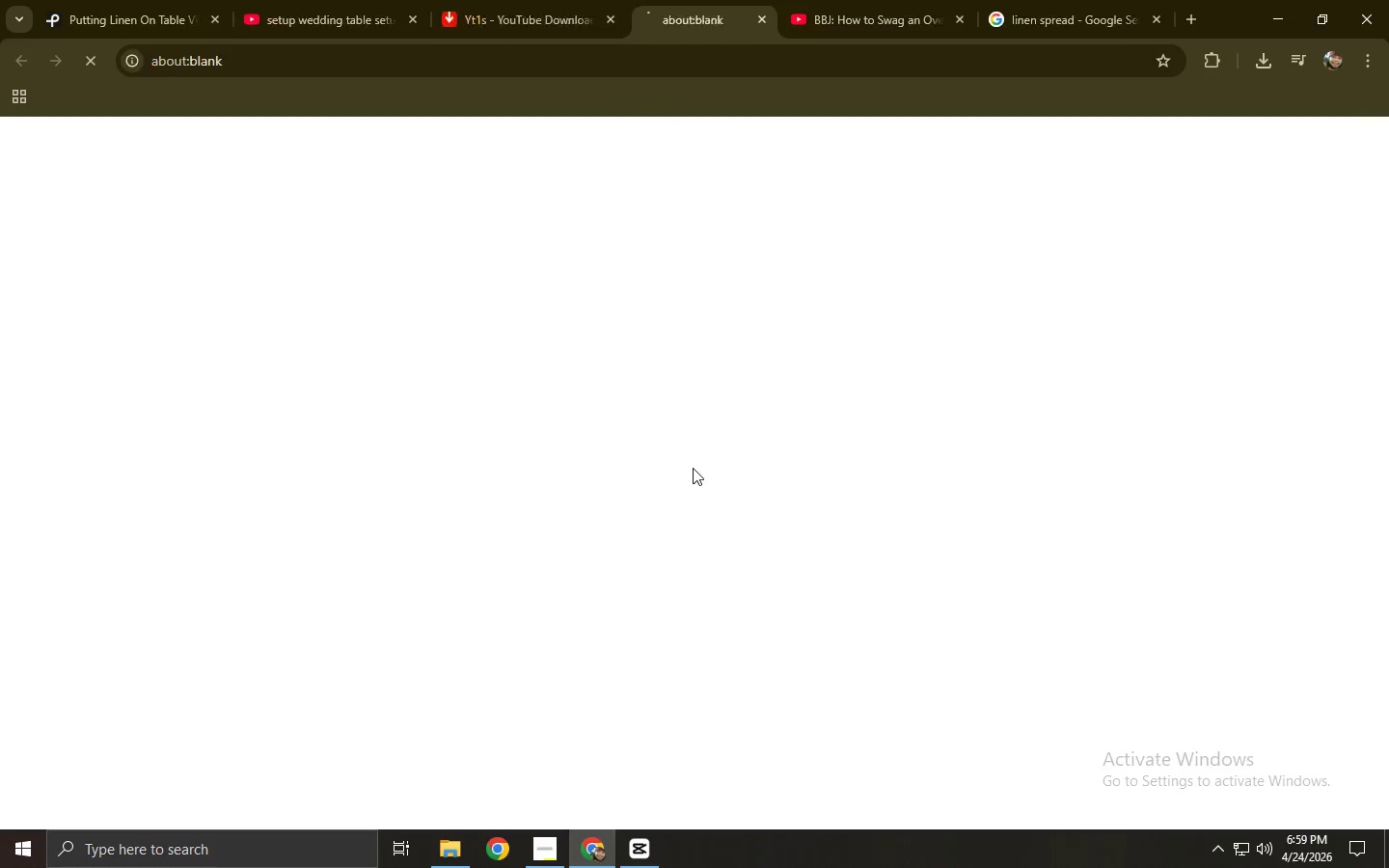 
key(Control+ControlLeft)
 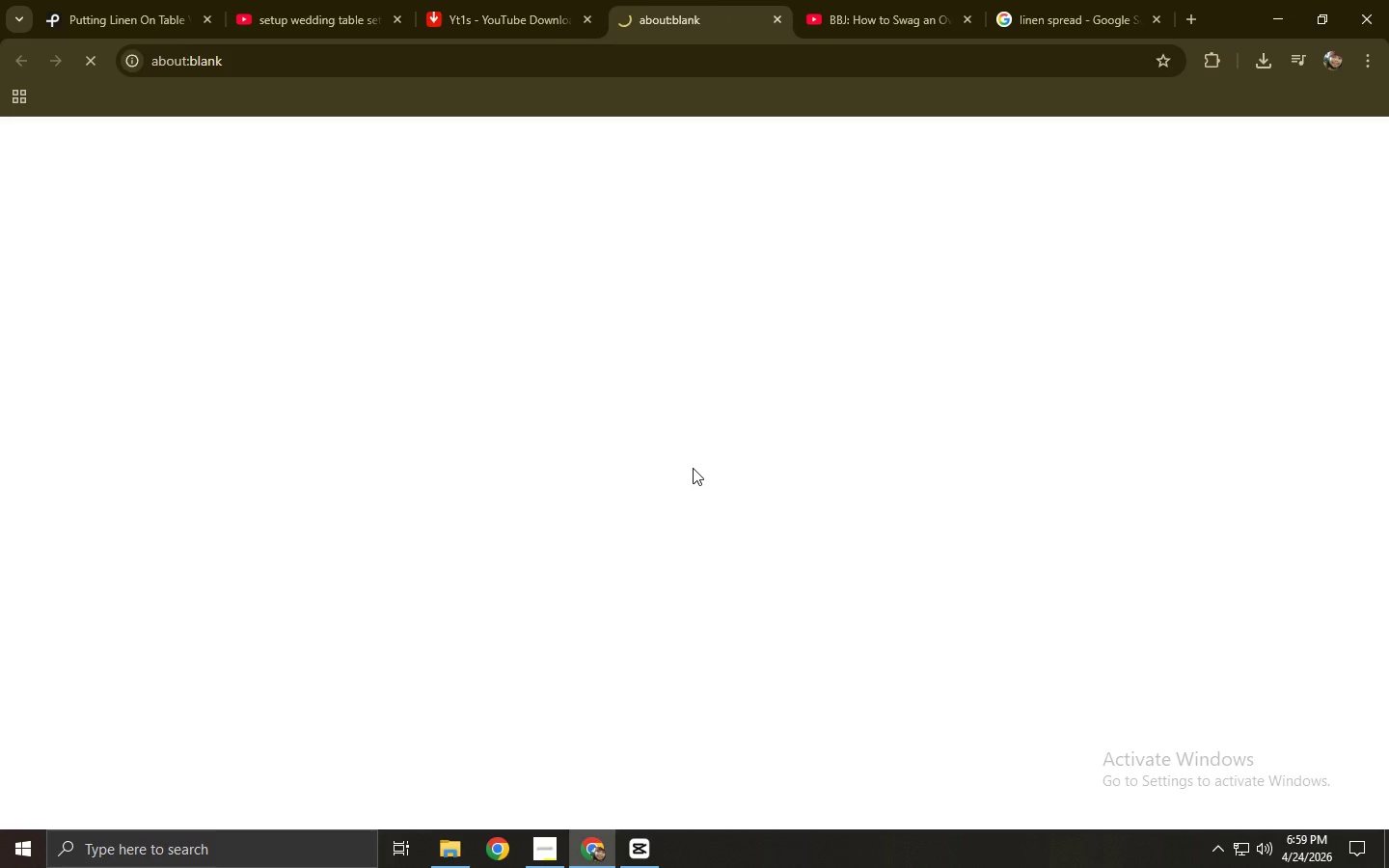 
key(Control+W)
 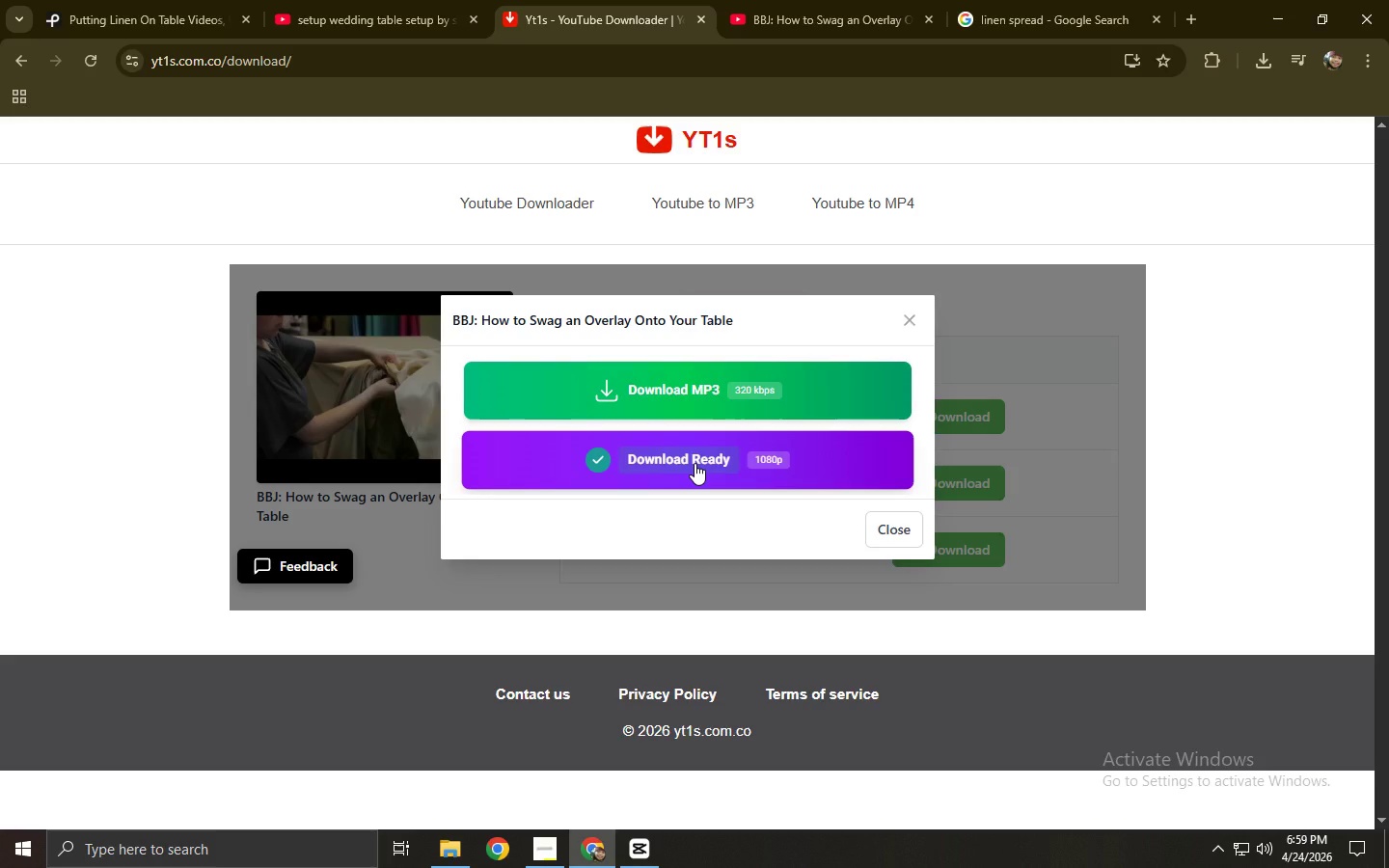 
wait(6.39)
 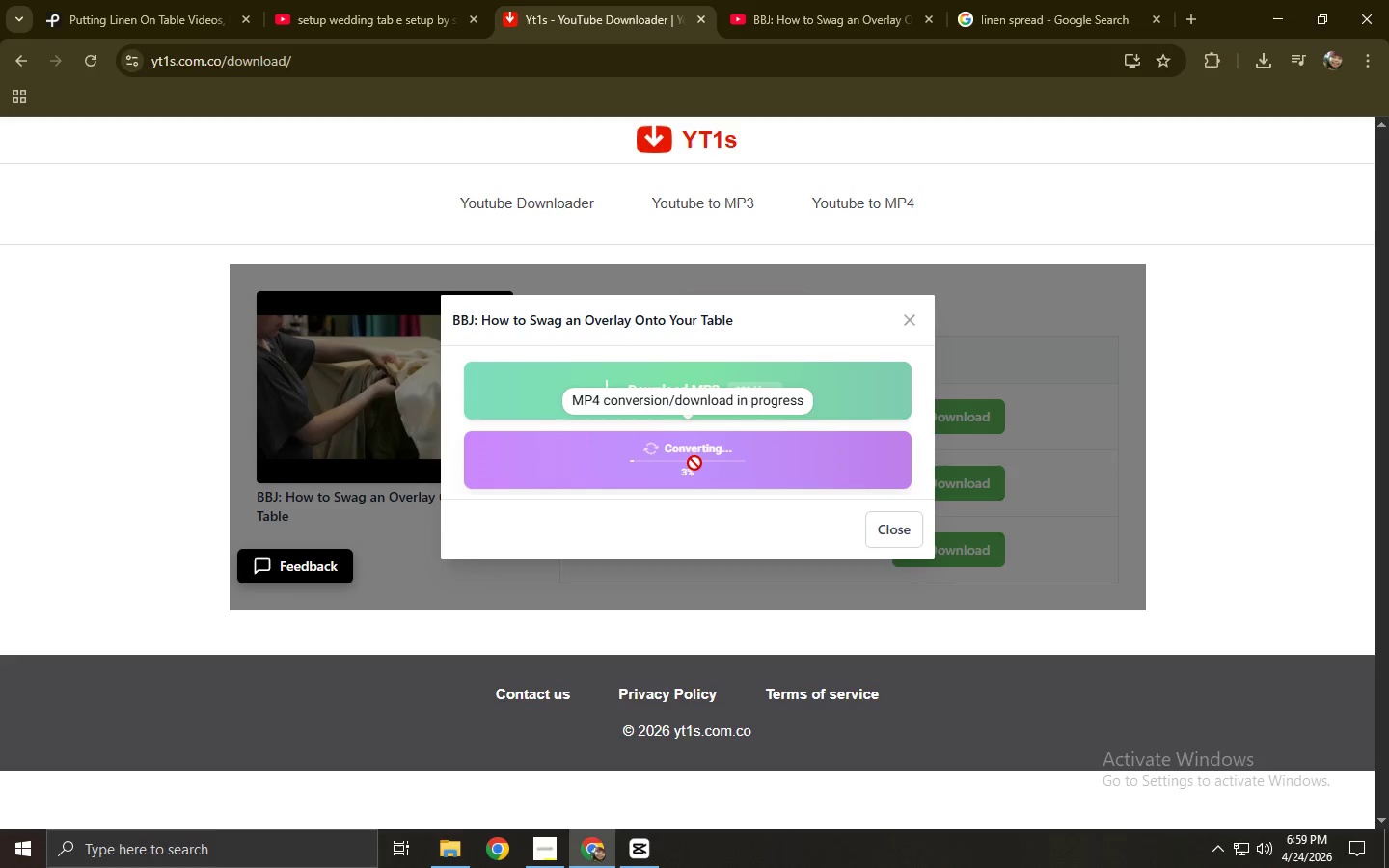 
left_click([694, 463])
 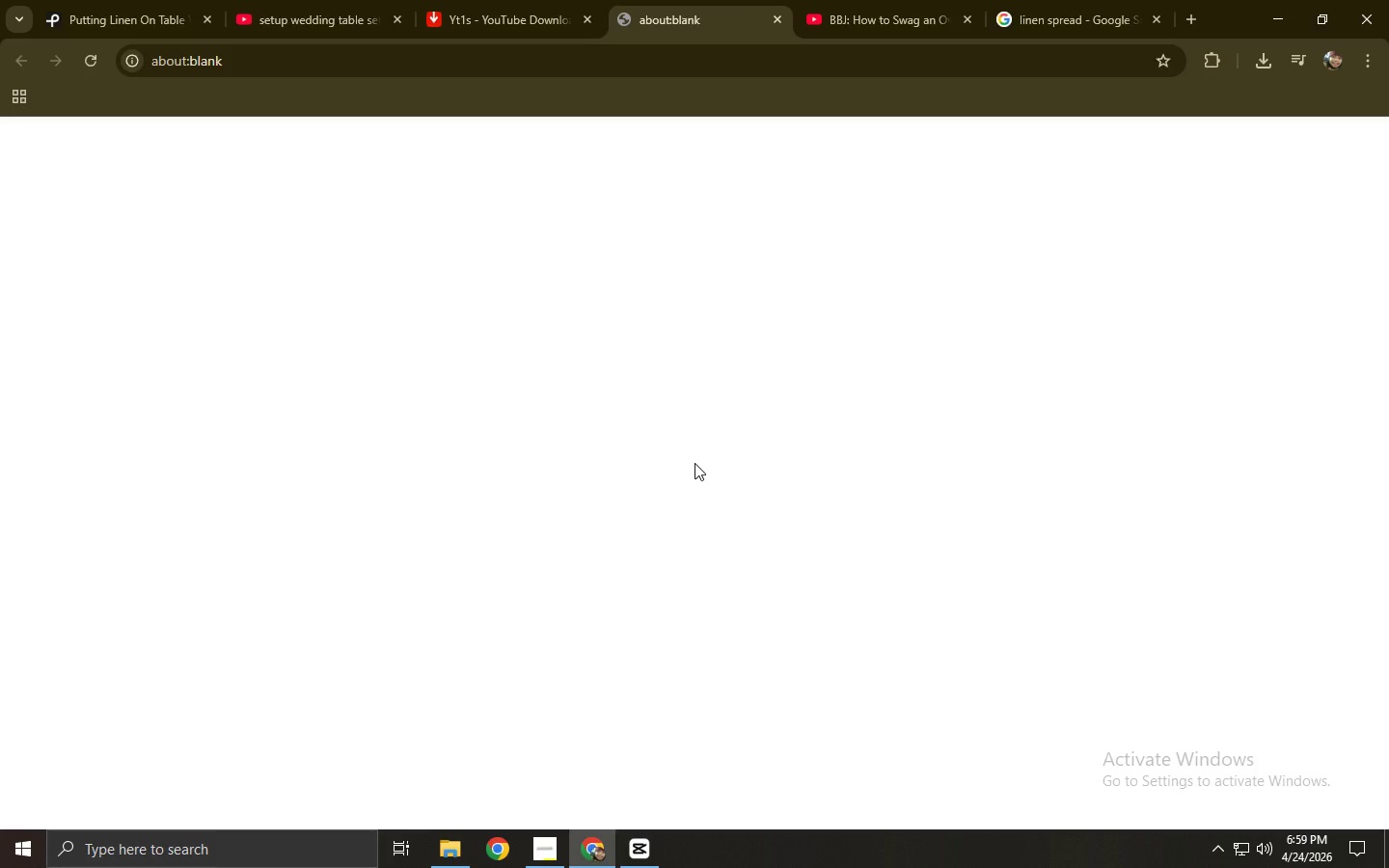 
key(Control+ControlLeft)
 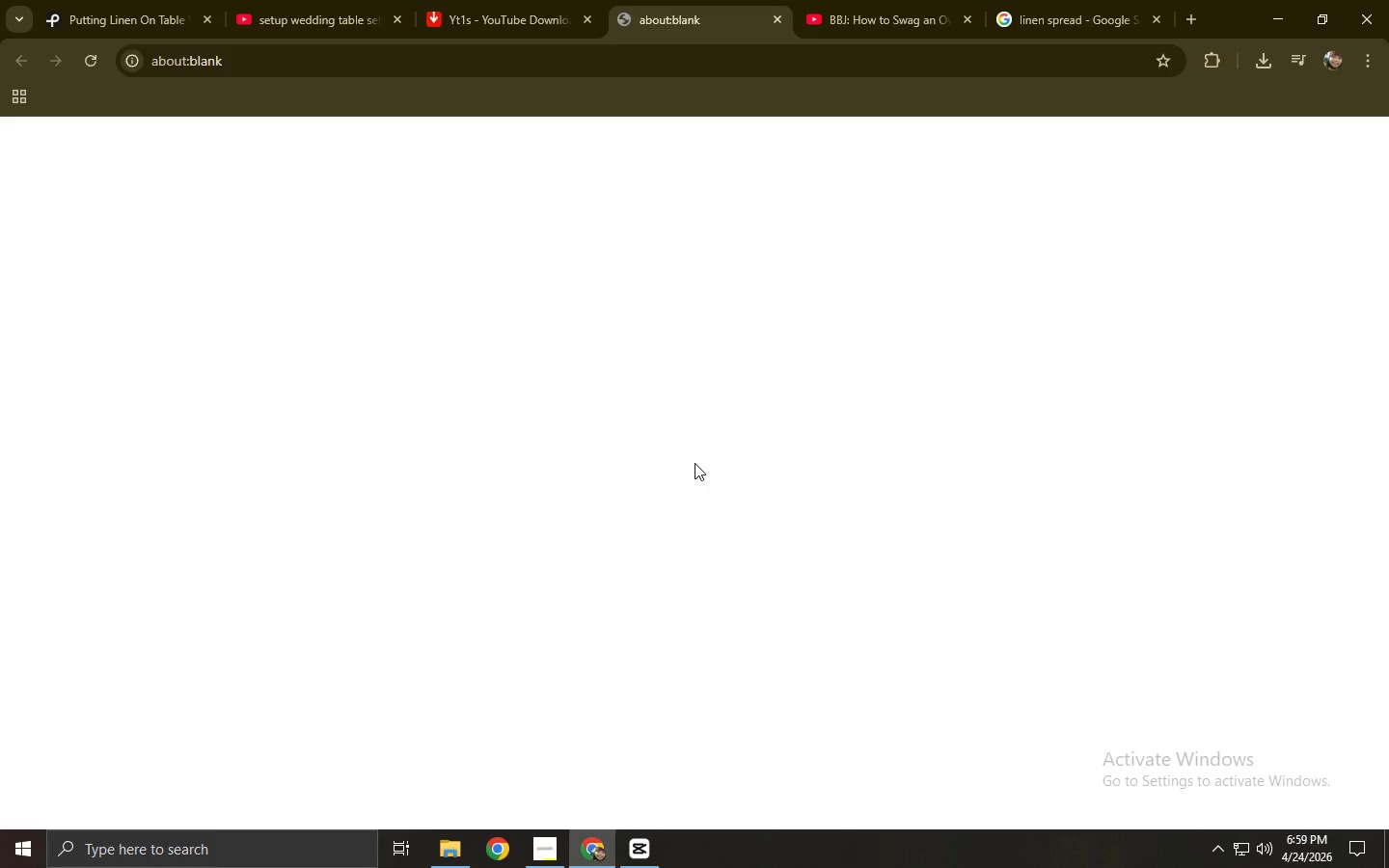 
key(Control+W)
 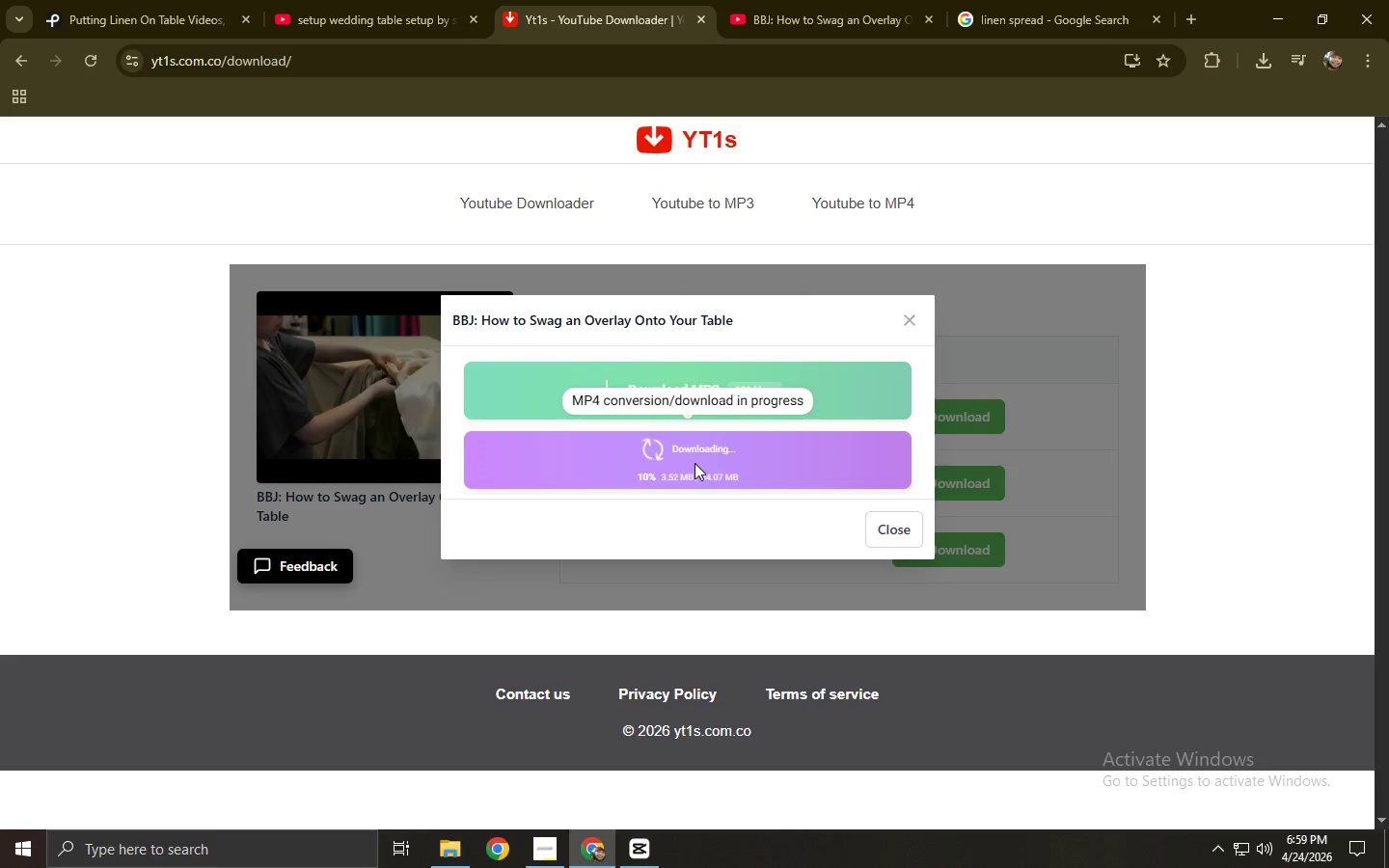 
left_click([355, 0])
 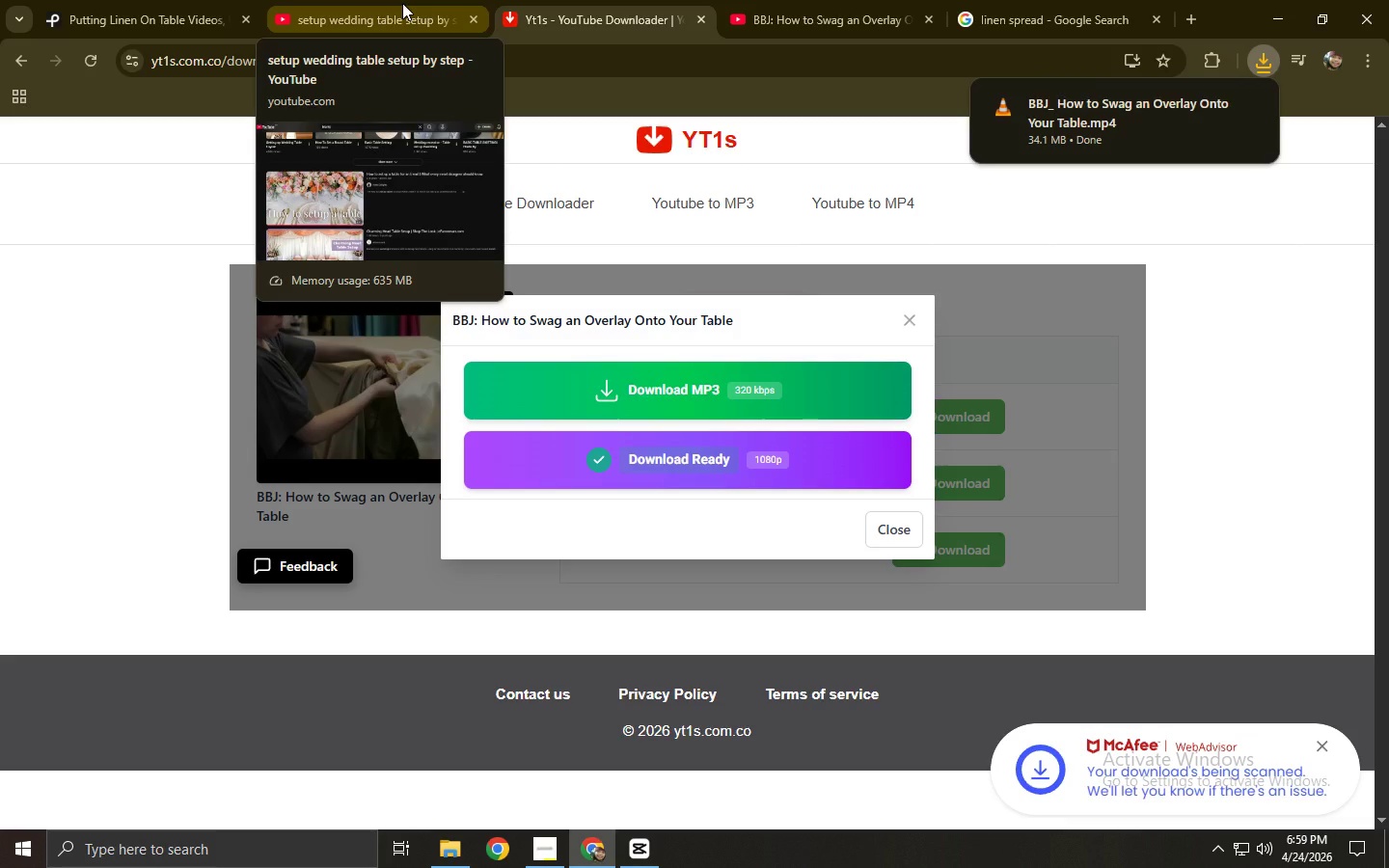 
wait(7.12)
 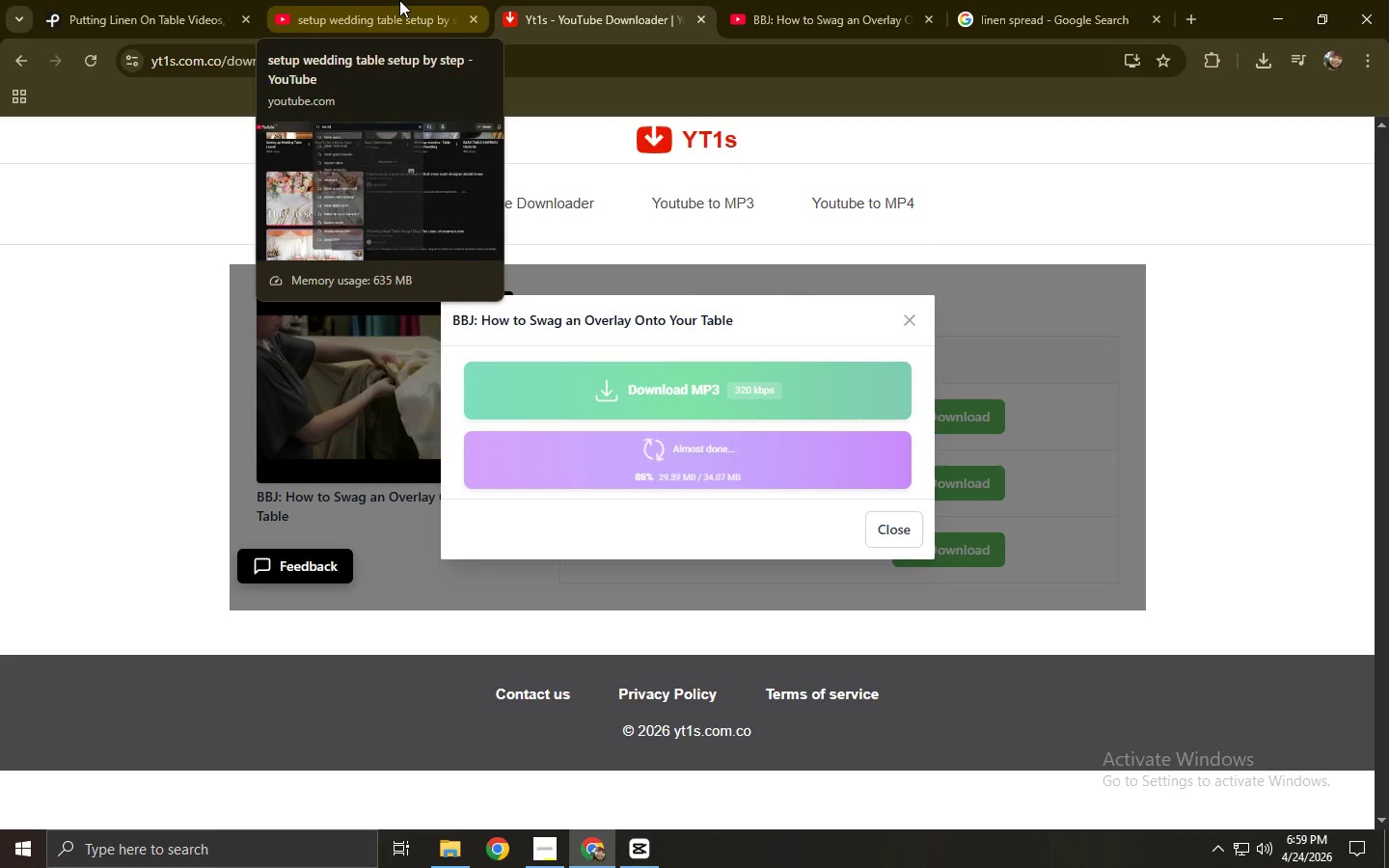 
left_click([403, 3])
 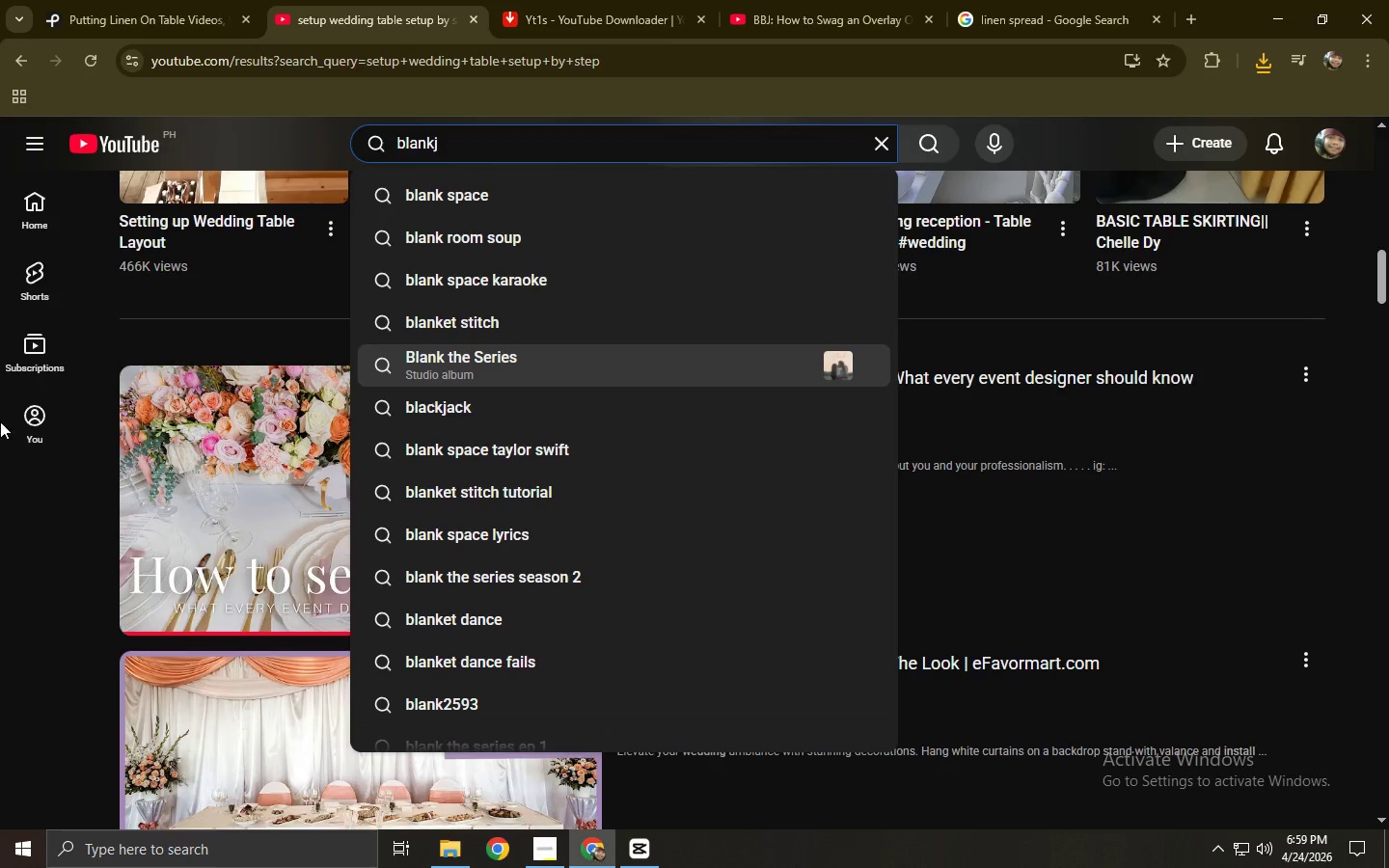 
left_click([0, 576])
 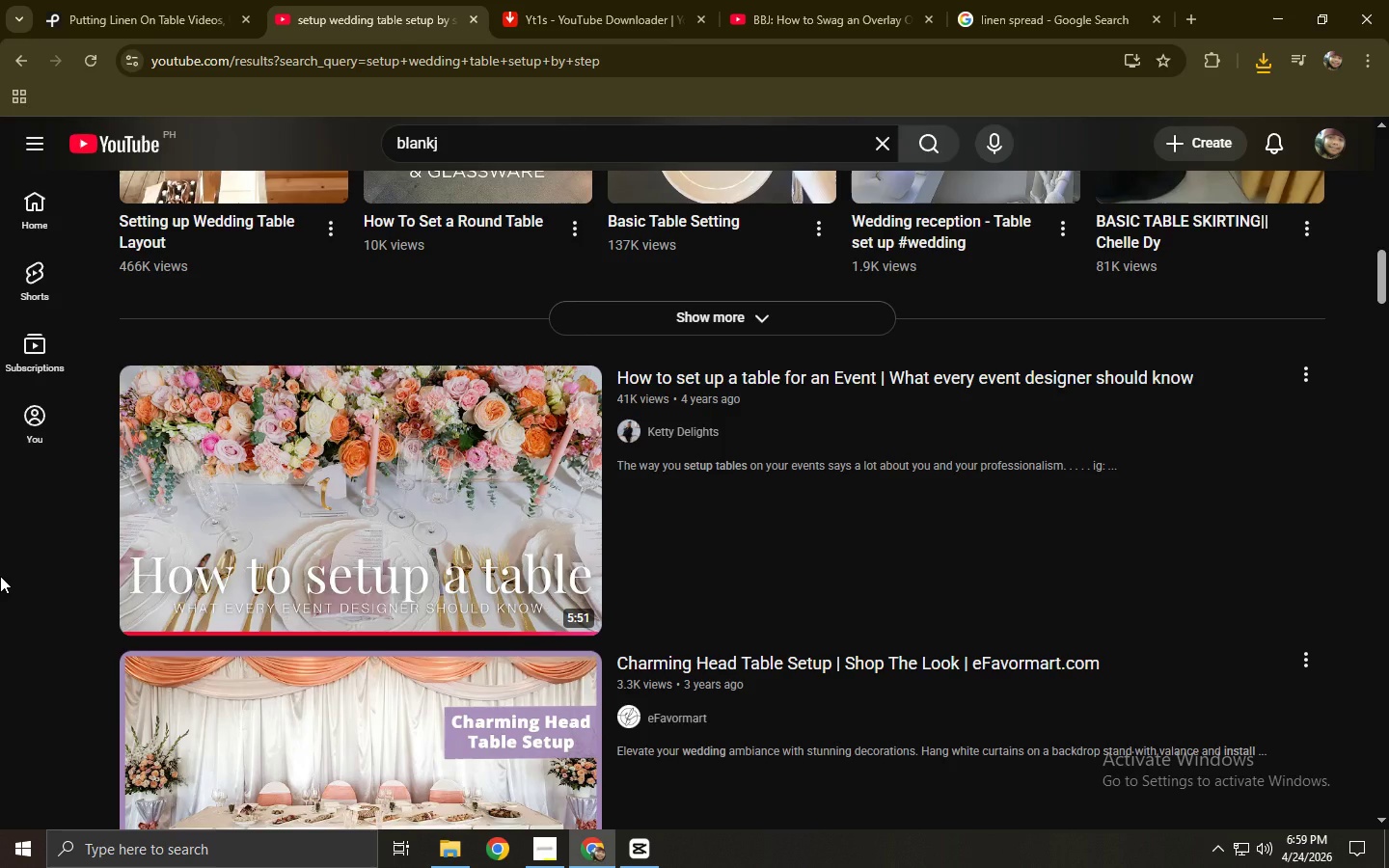 
scroll: coordinate [0, 576], scroll_direction: up, amount: 8.0
 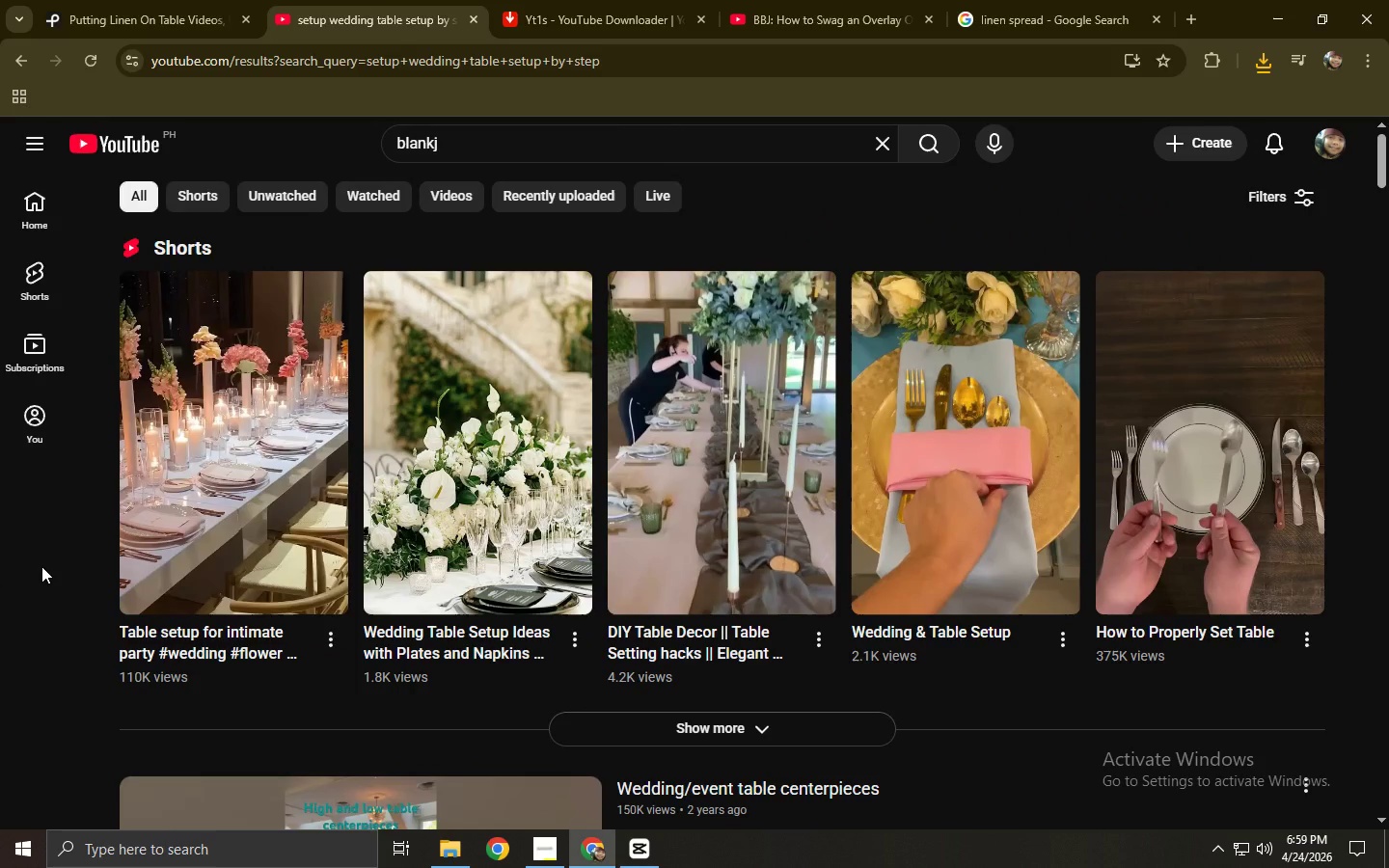 
wait(7.45)
 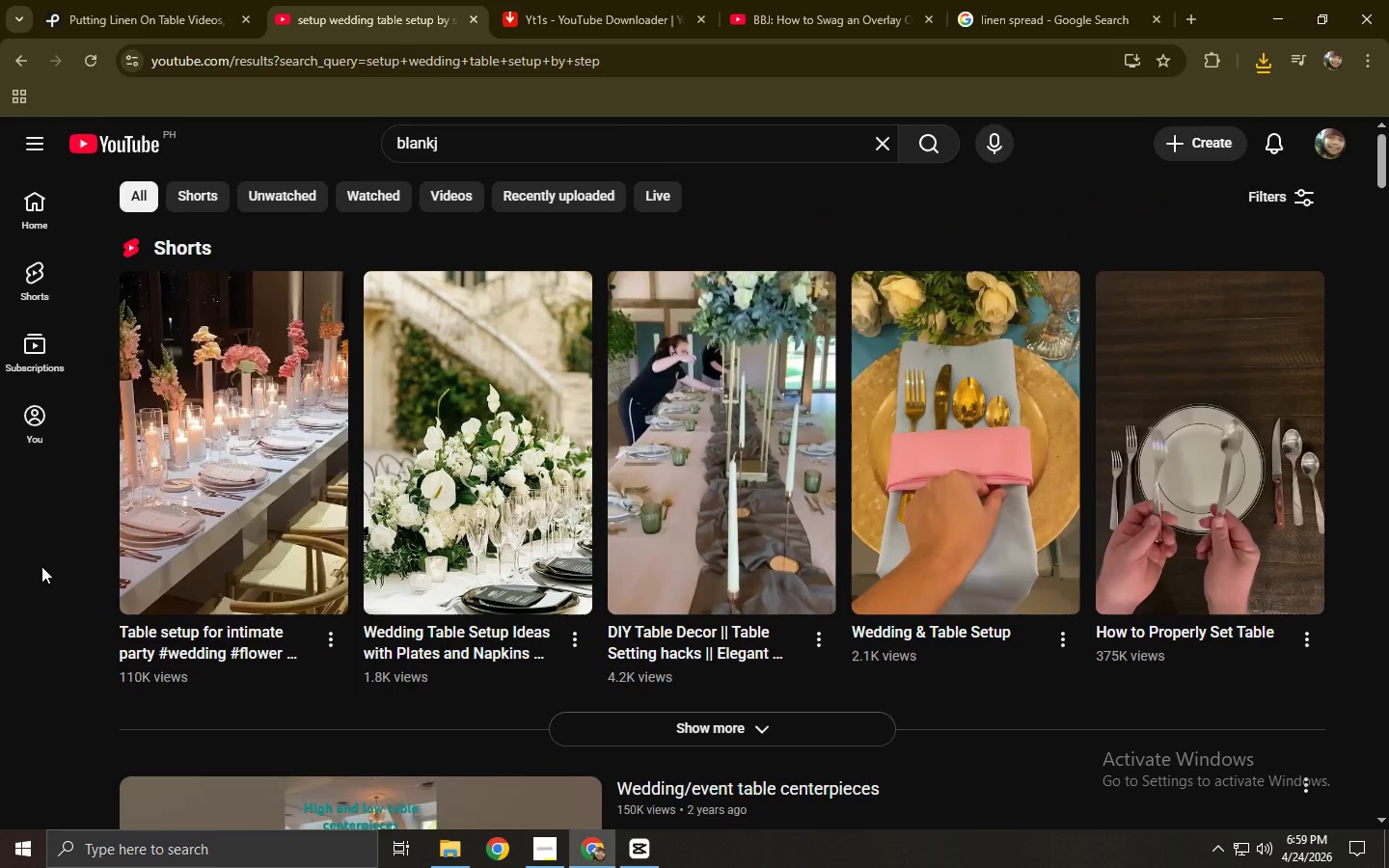 
scroll: coordinate [134, 569], scroll_direction: up, amount: 8.0
 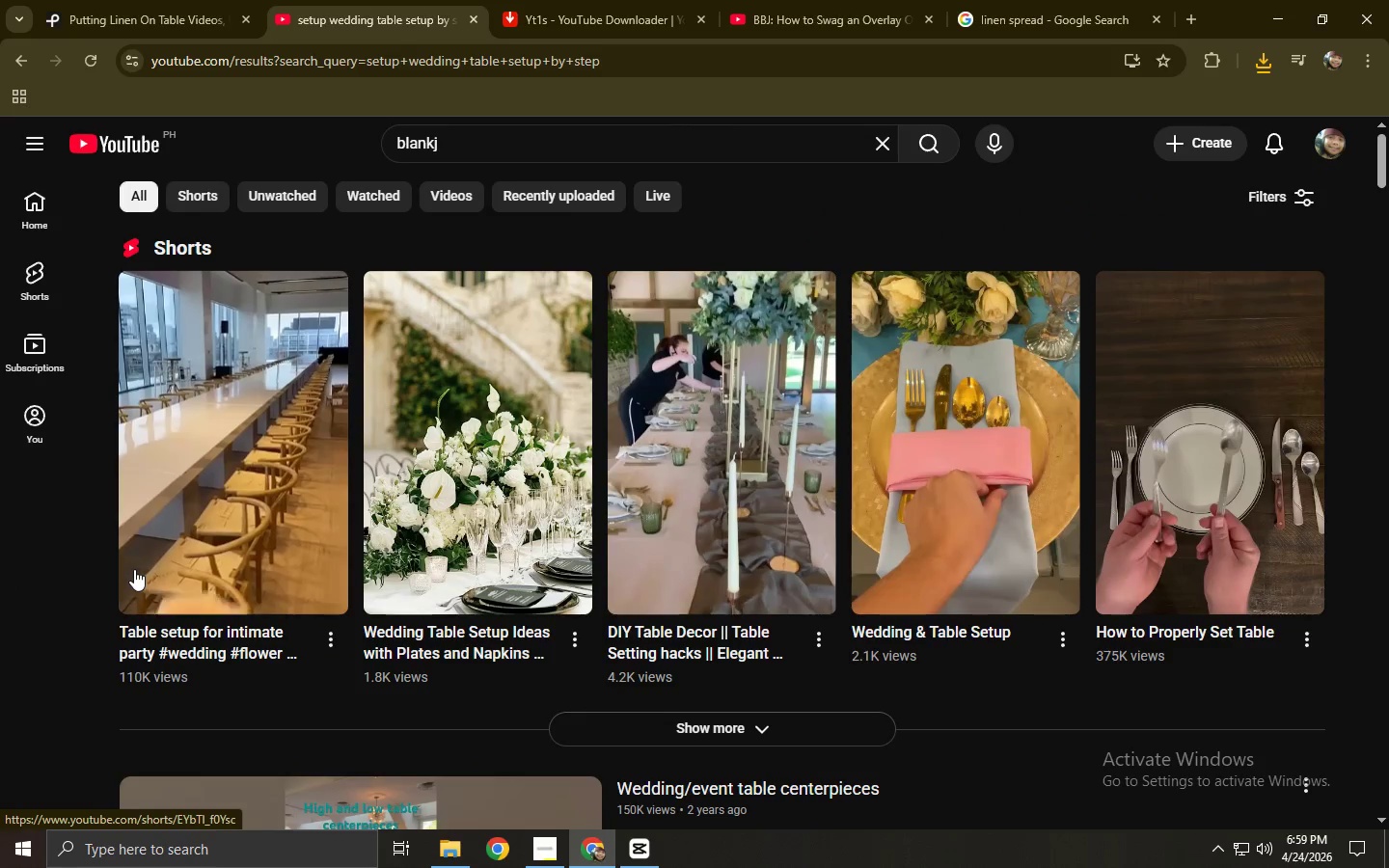 
scroll: coordinate [134, 569], scroll_direction: down, amount: 4.0
 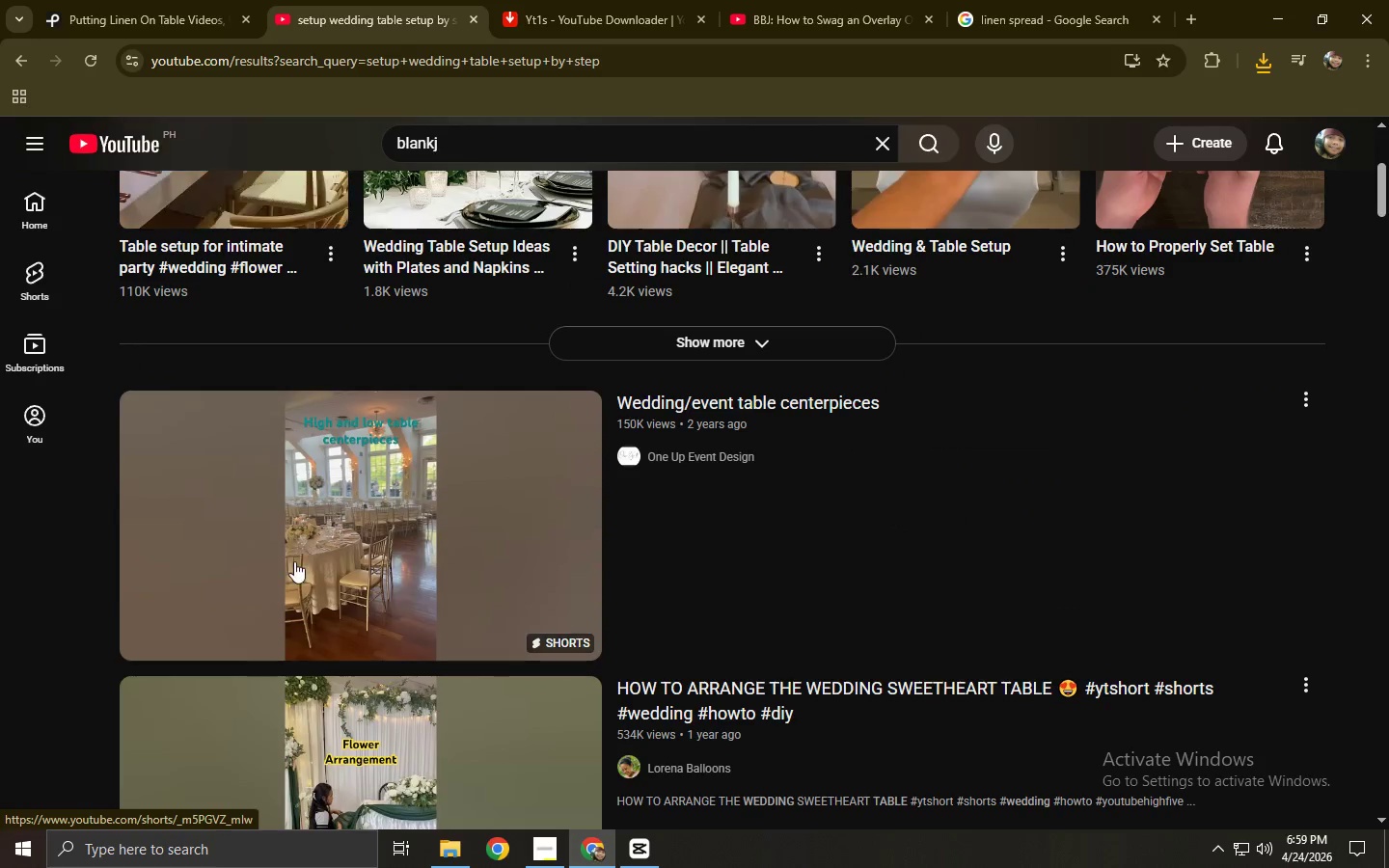 
scroll: coordinate [296, 561], scroll_direction: up, amount: 8.0
 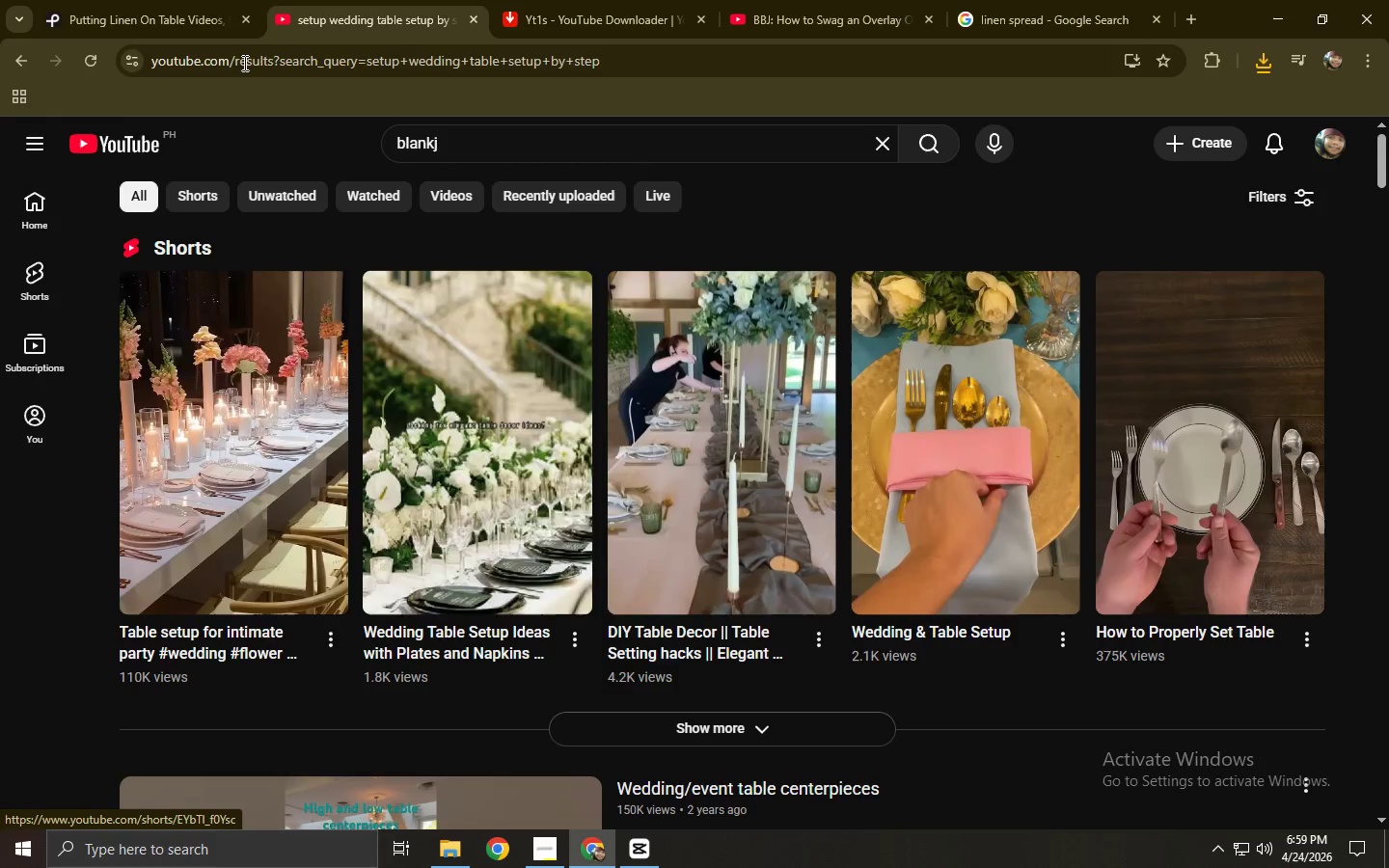 
left_click([0, 375])
 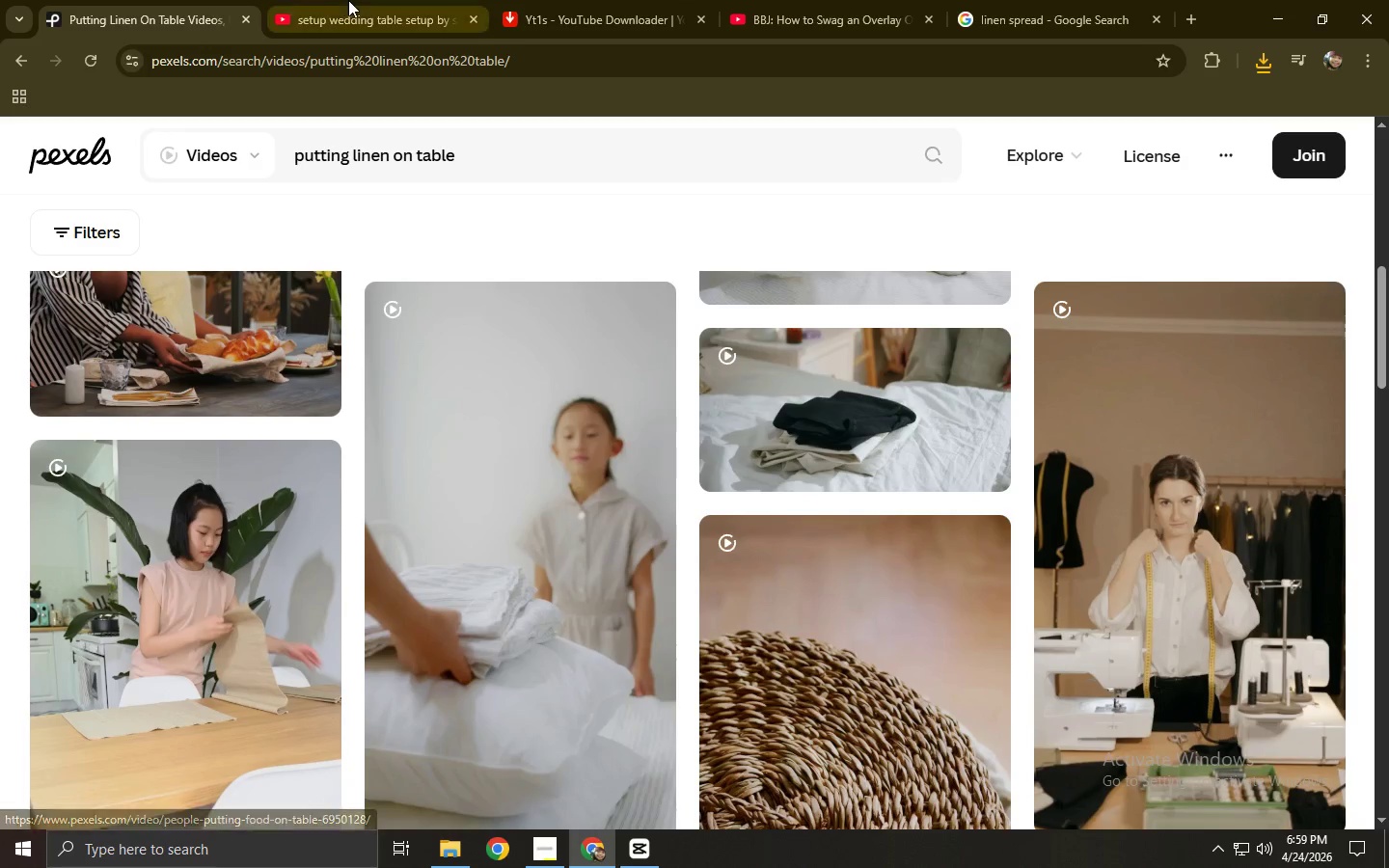 
key(Alt+AltLeft)
 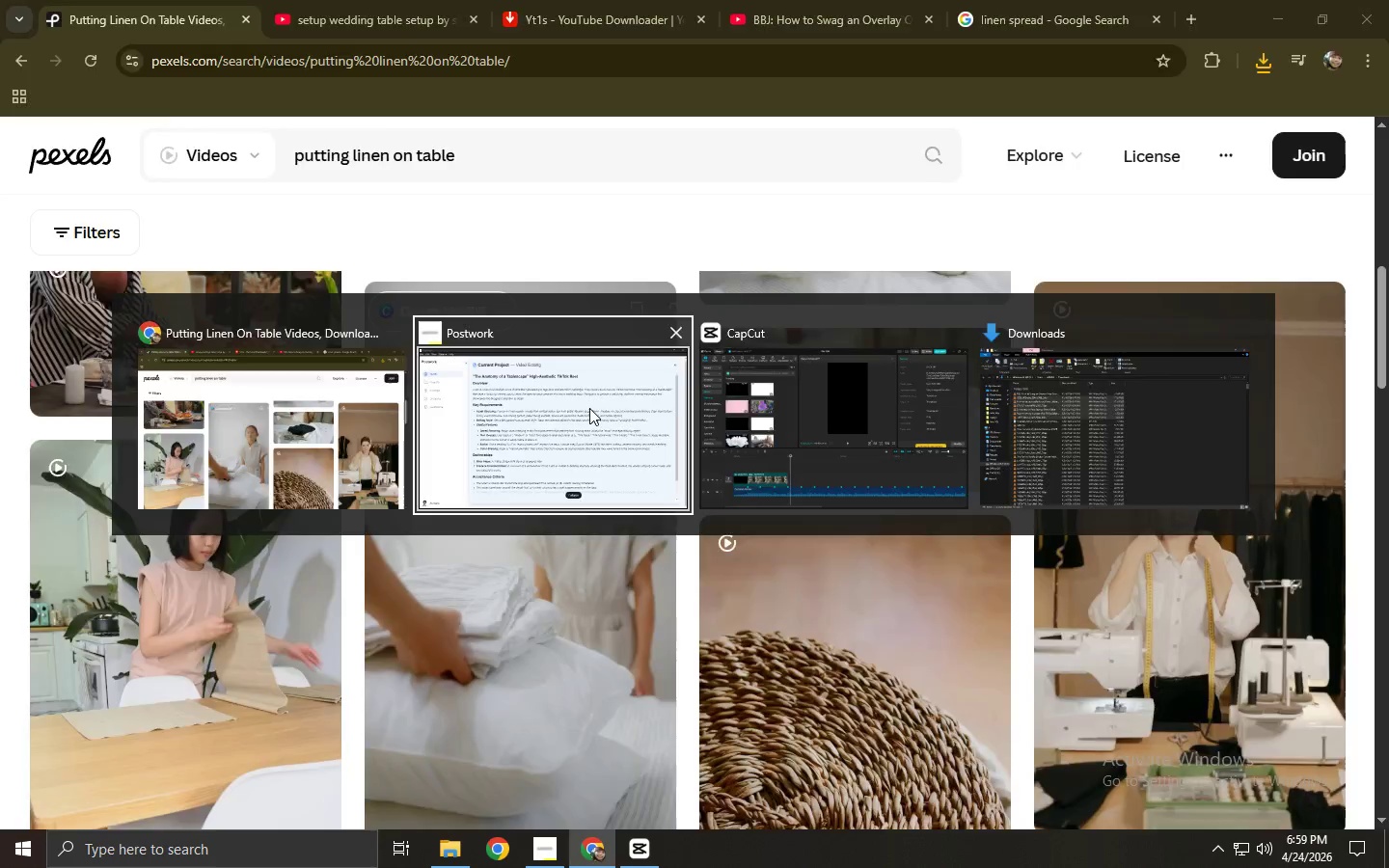 
key(Alt+Tab)